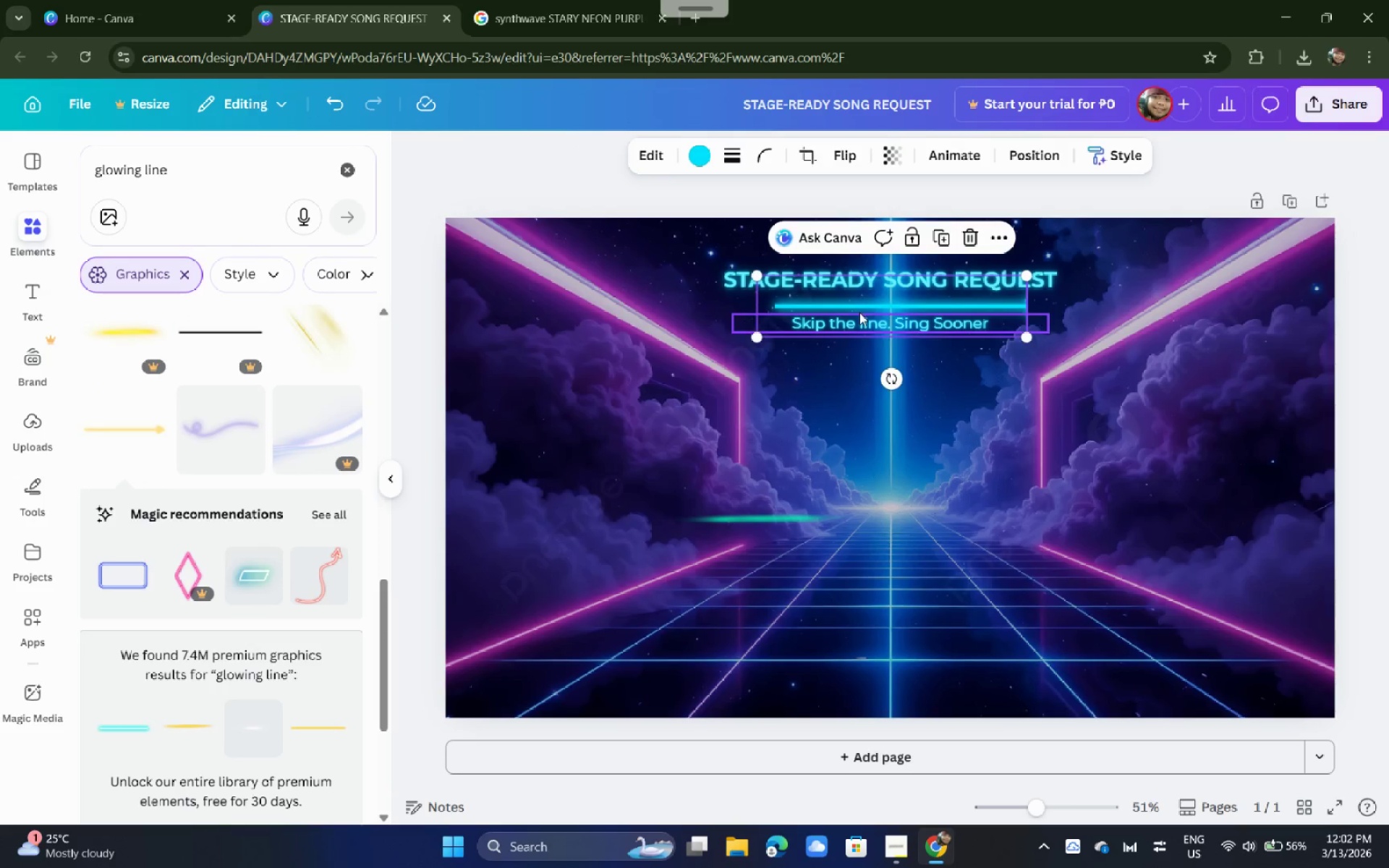 
left_click_drag(start_coordinate=[859, 312], to_coordinate=[844, 304])
 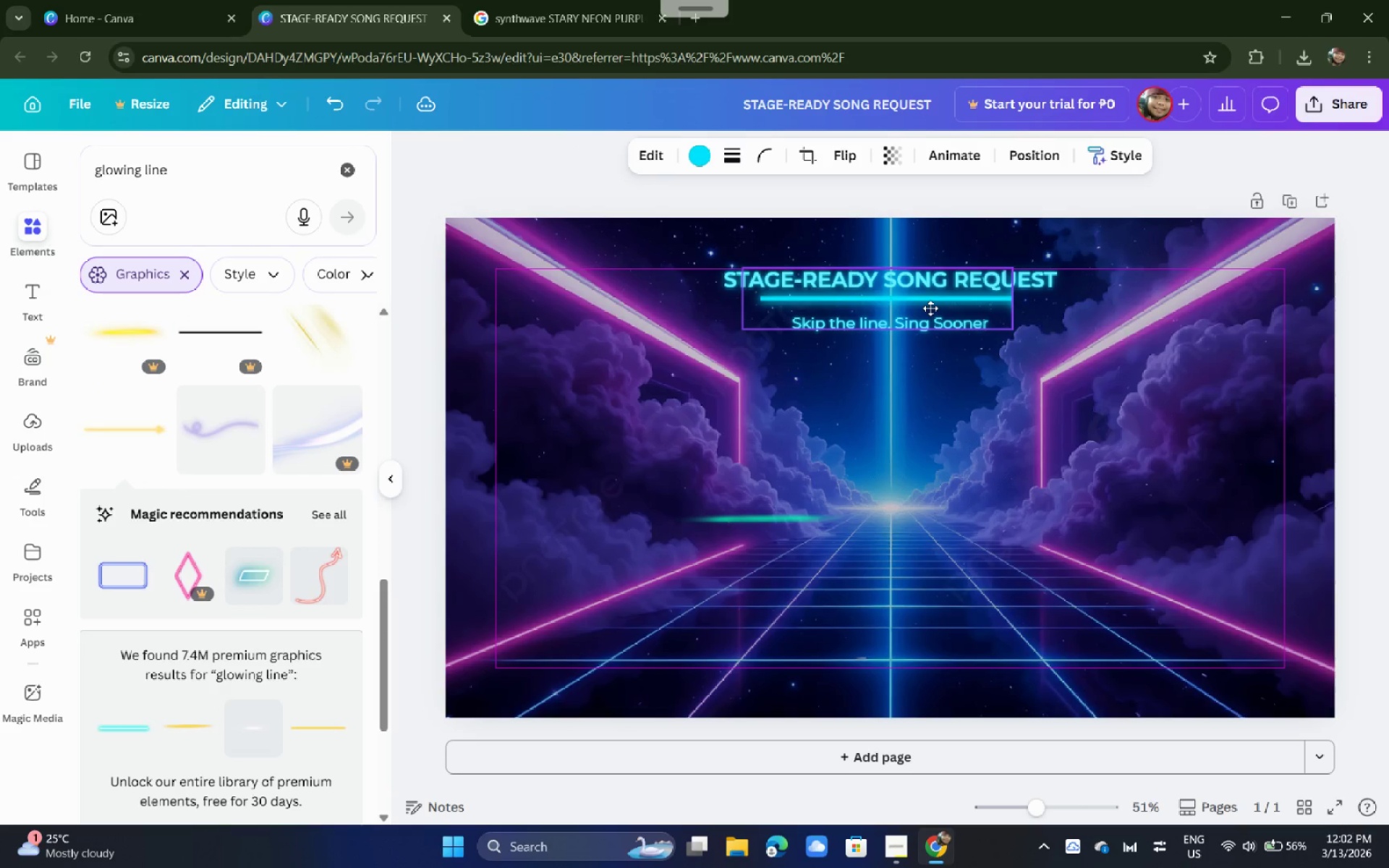 
left_click([964, 443])
 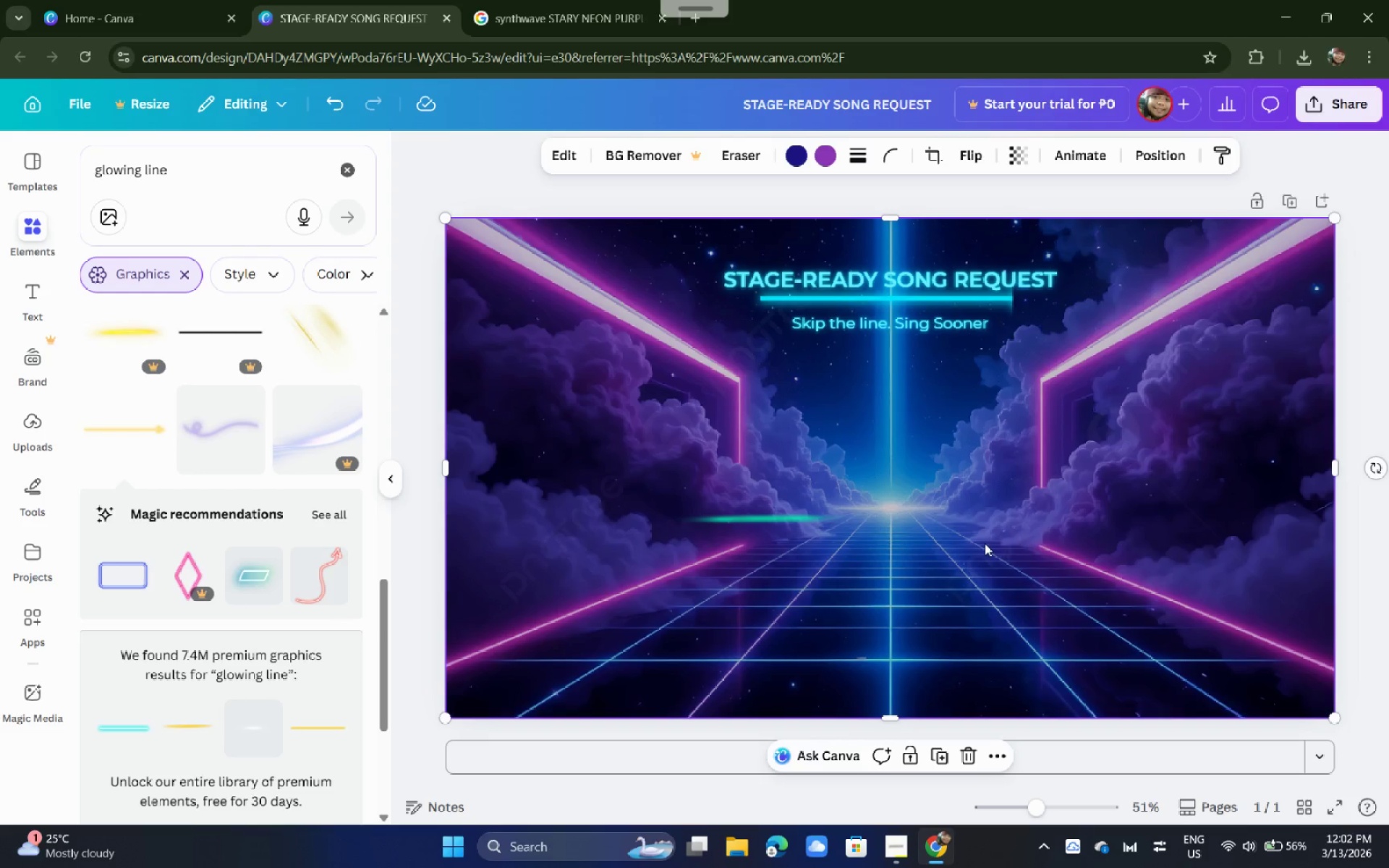 
wait(6.14)
 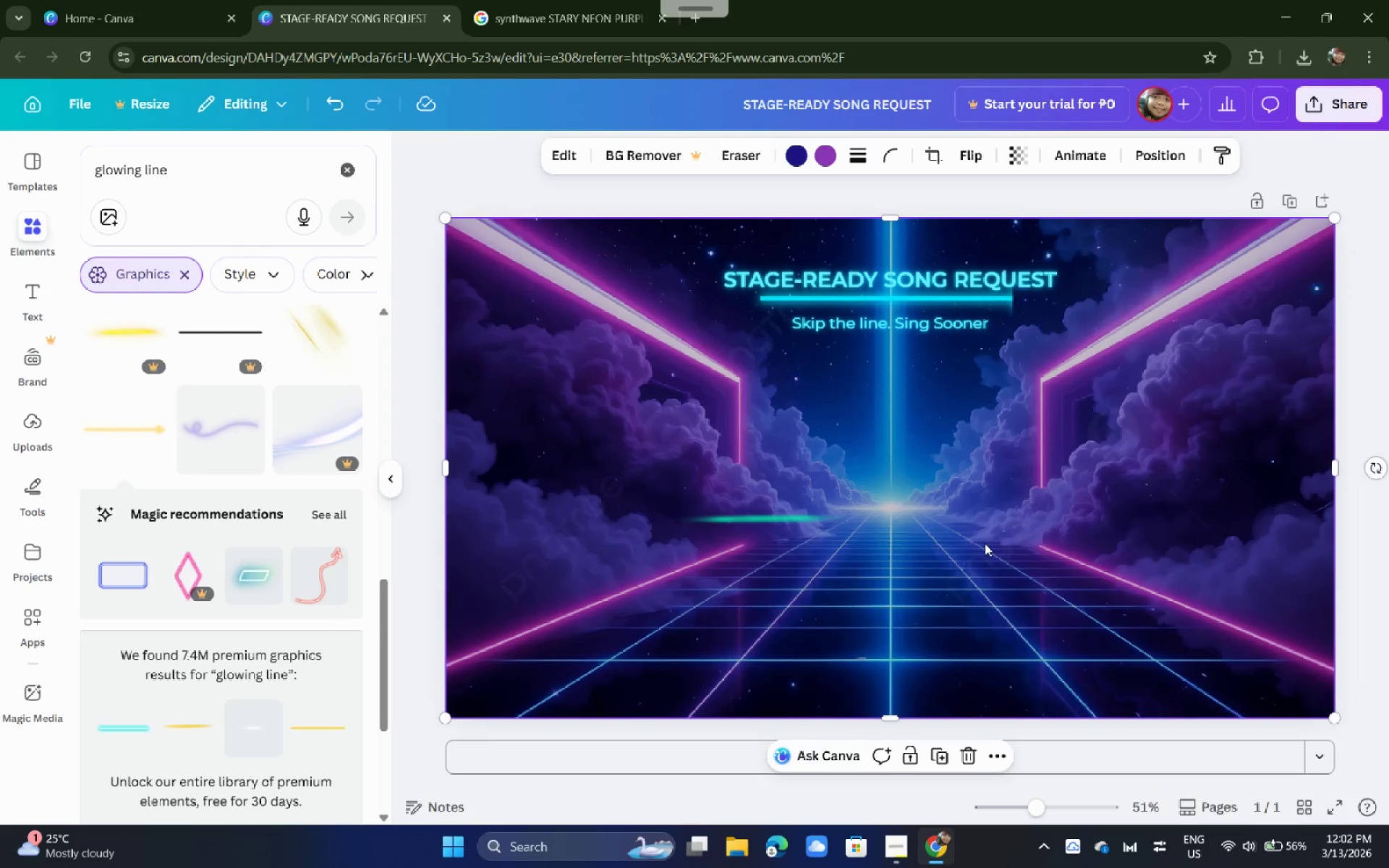 
left_click([885, 299])
 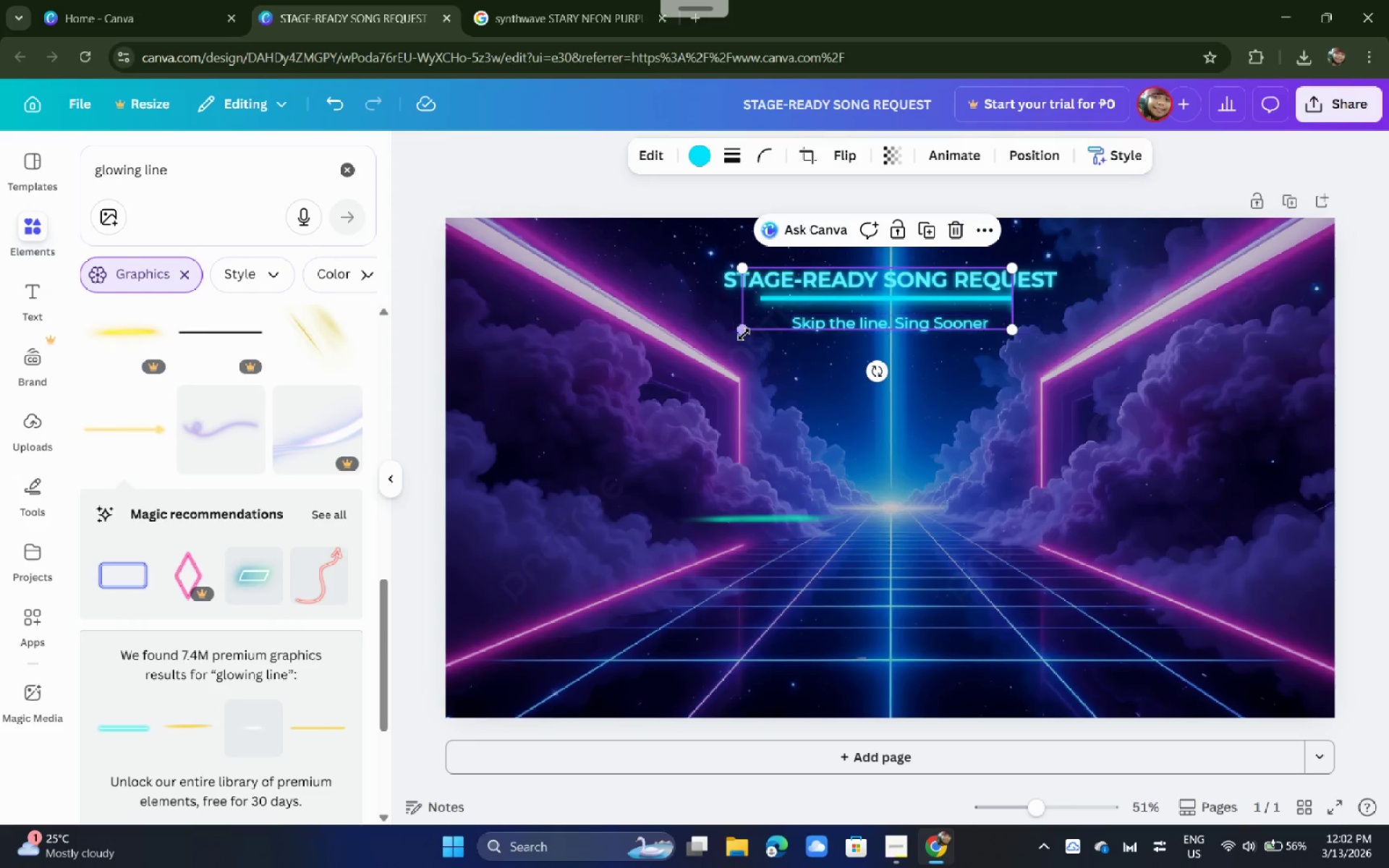 
left_click_drag(start_coordinate=[744, 334], to_coordinate=[725, 288])
 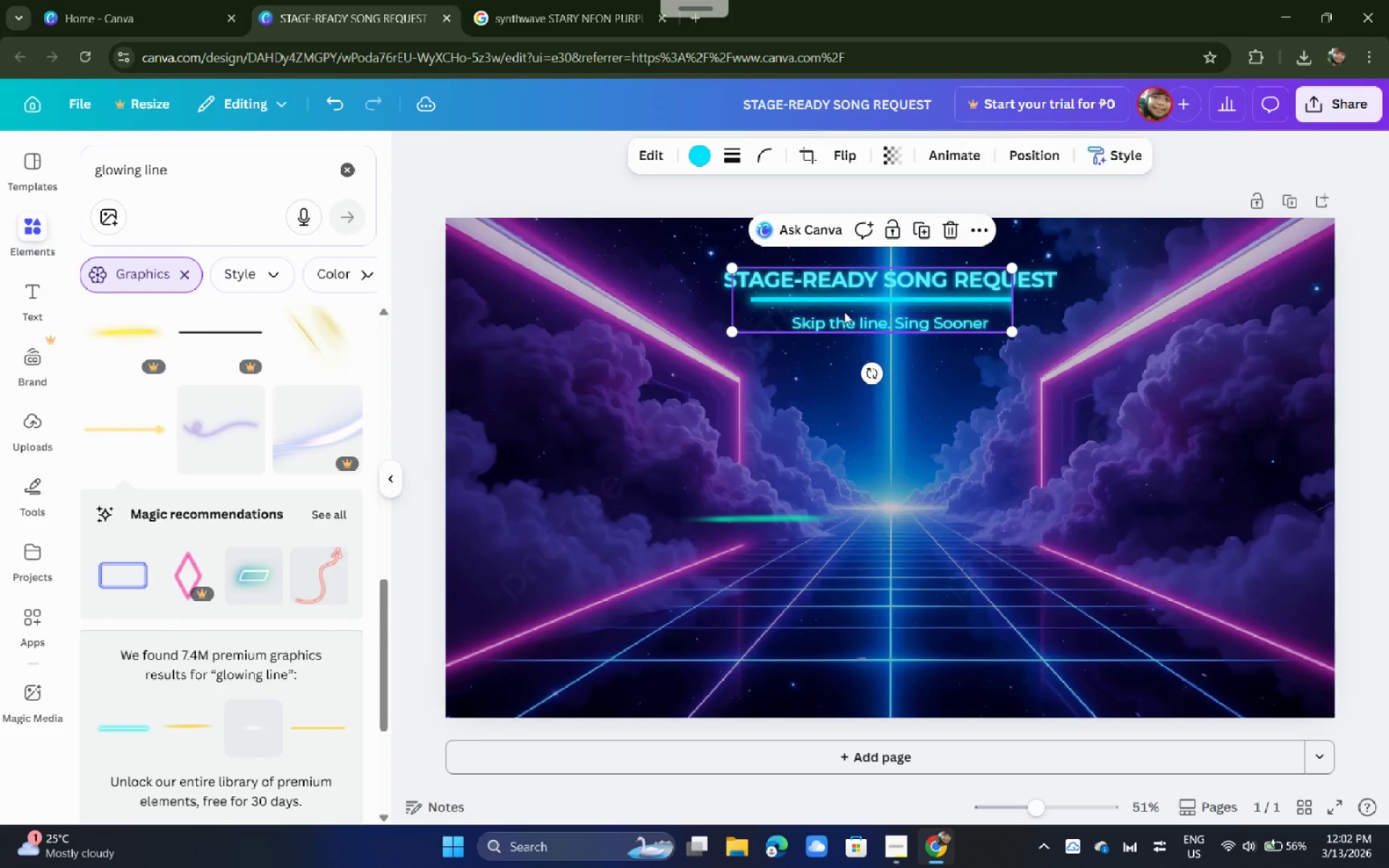 
left_click_drag(start_coordinate=[843, 310], to_coordinate=[855, 308])
 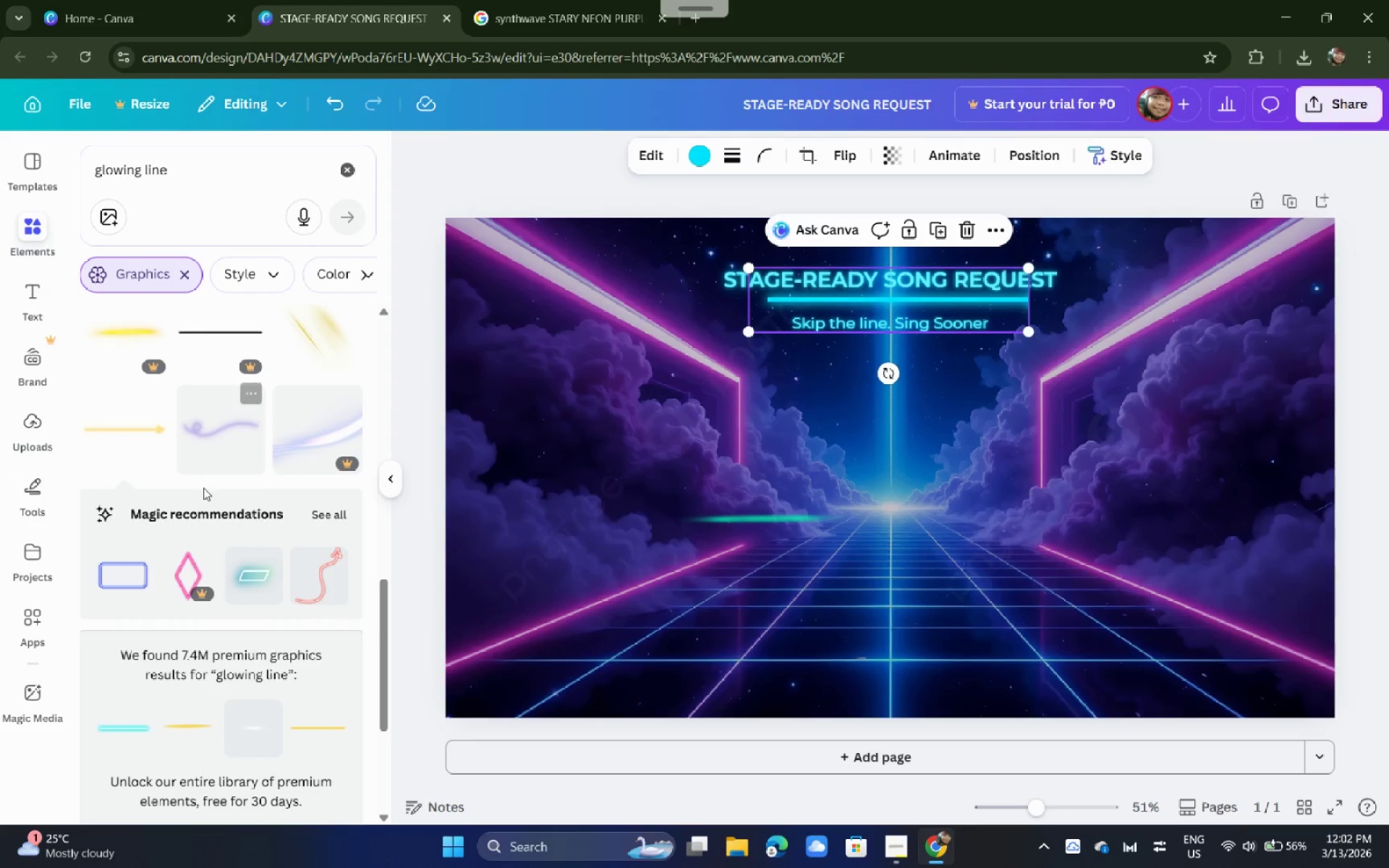 
wait(7.53)
 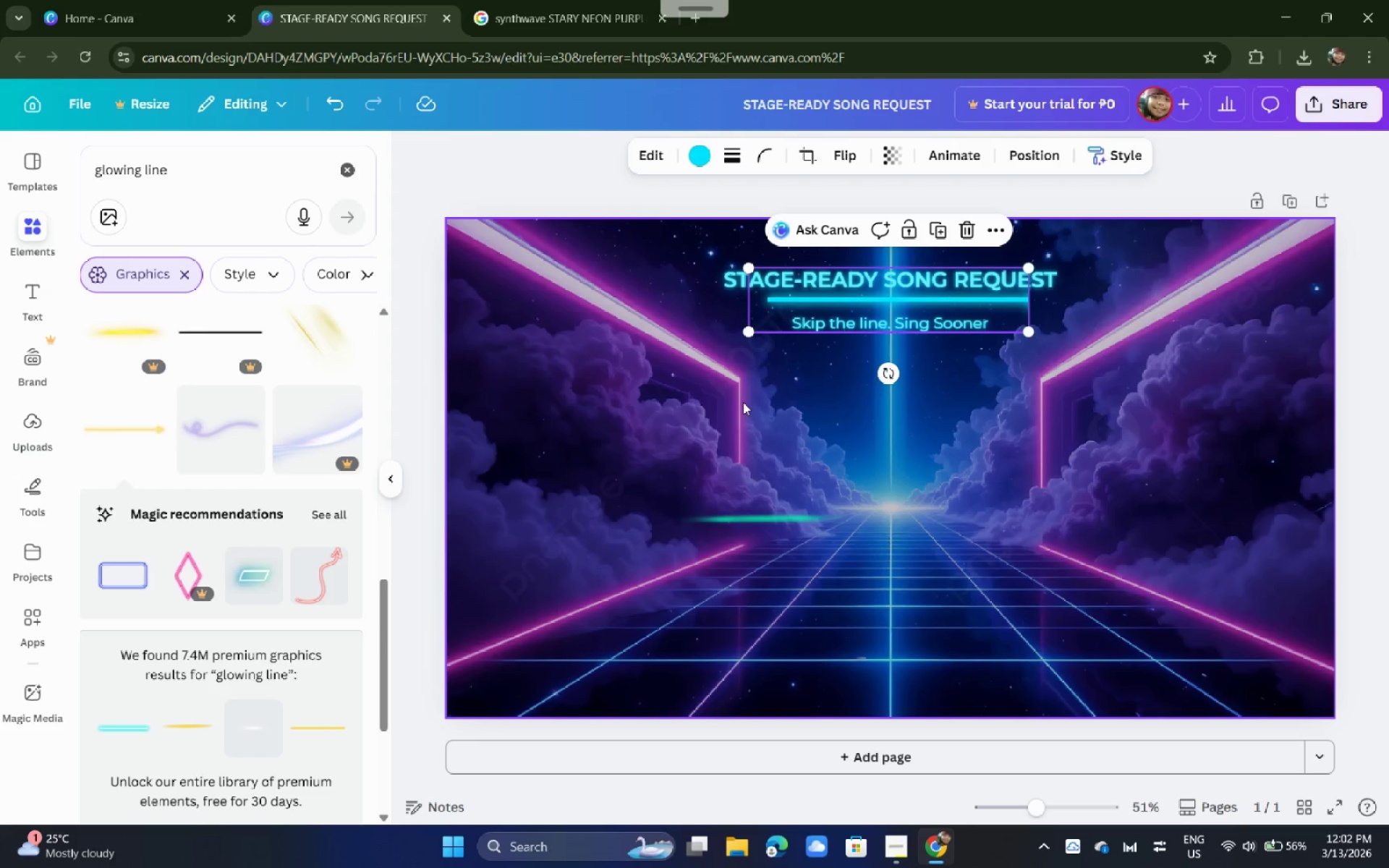 
left_click([41, 499])
 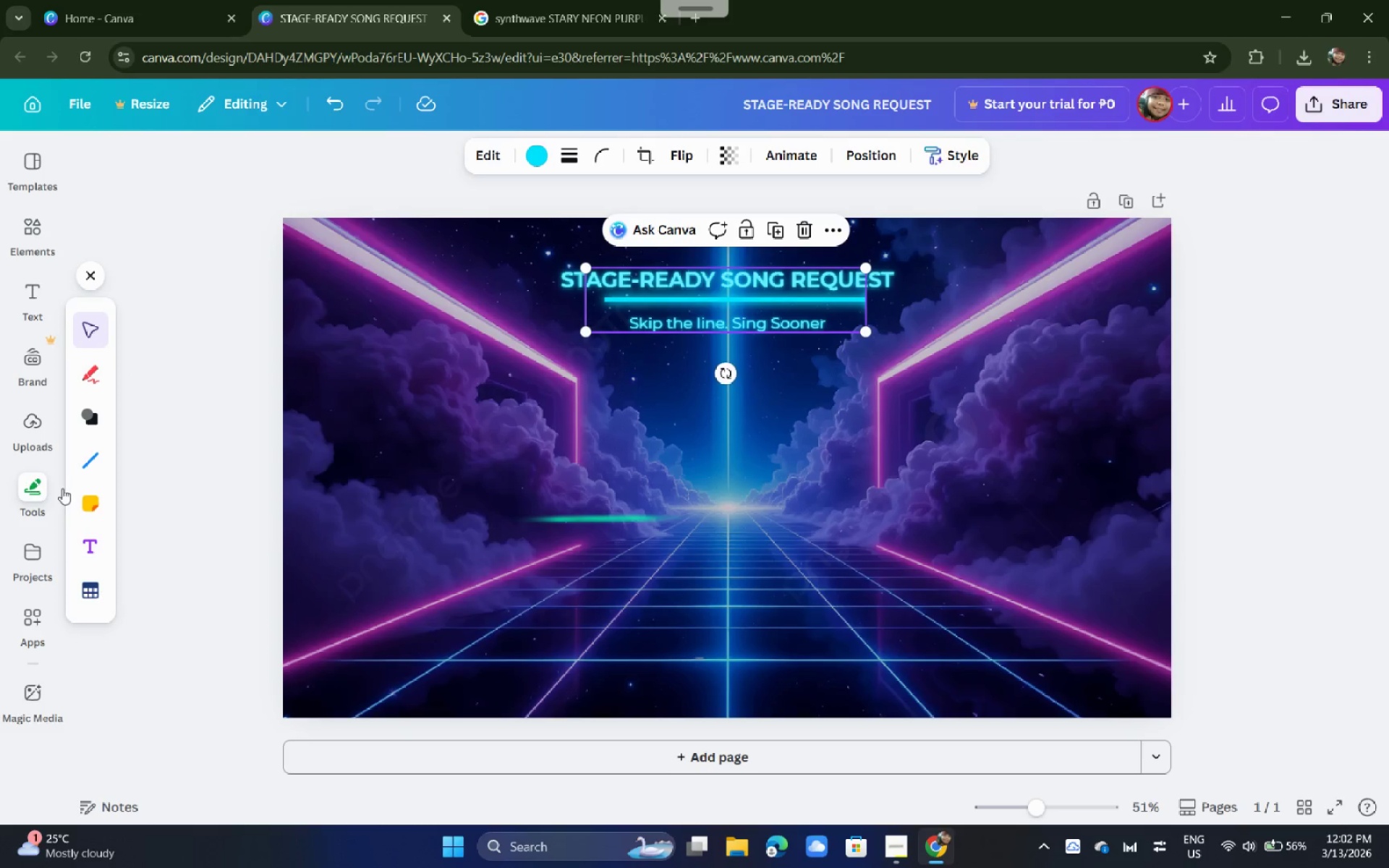 
scroll: coordinate [88, 477], scroll_direction: down, amount: 1.0
 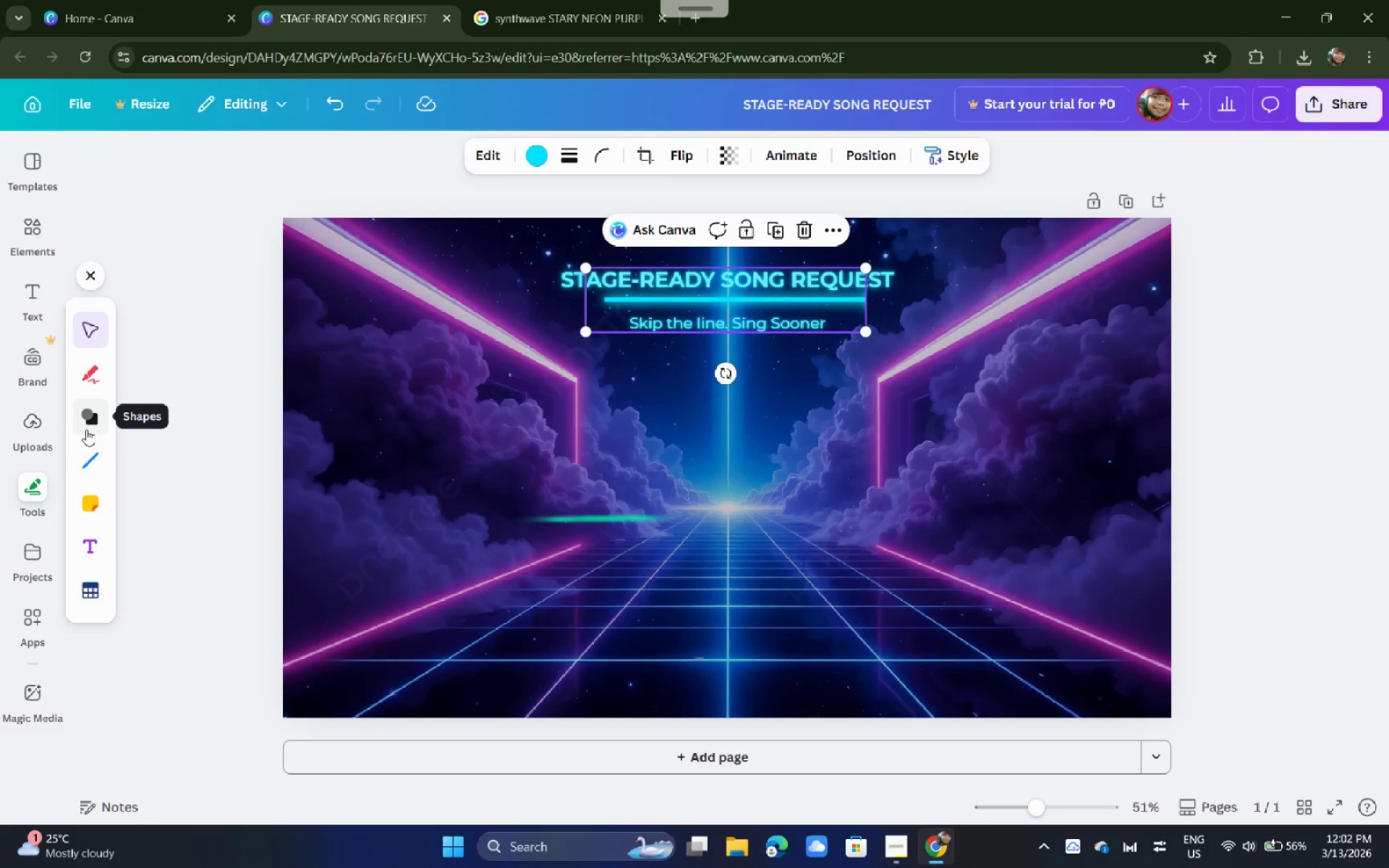 
left_click([90, 464])
 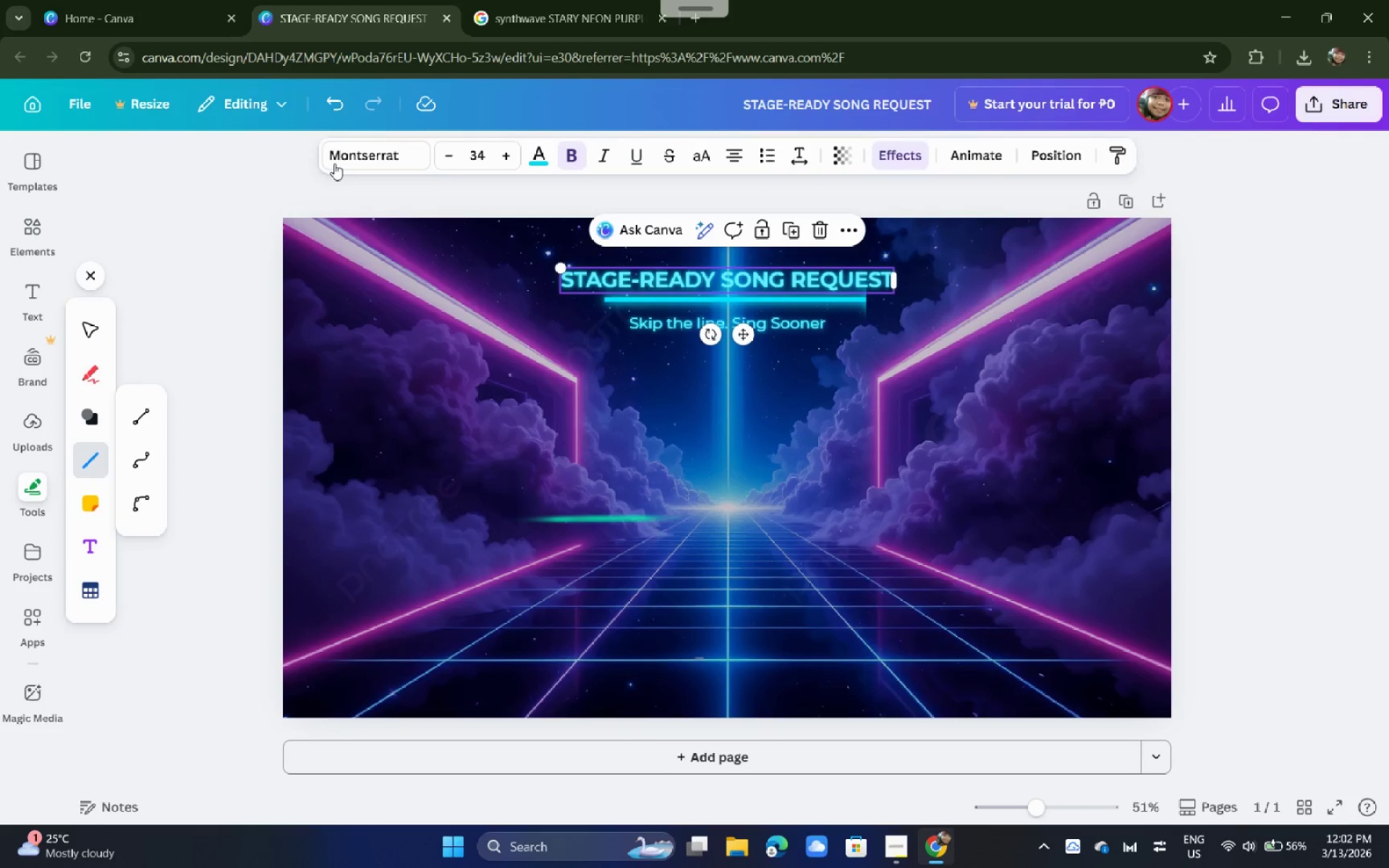 
left_click([46, 227])
 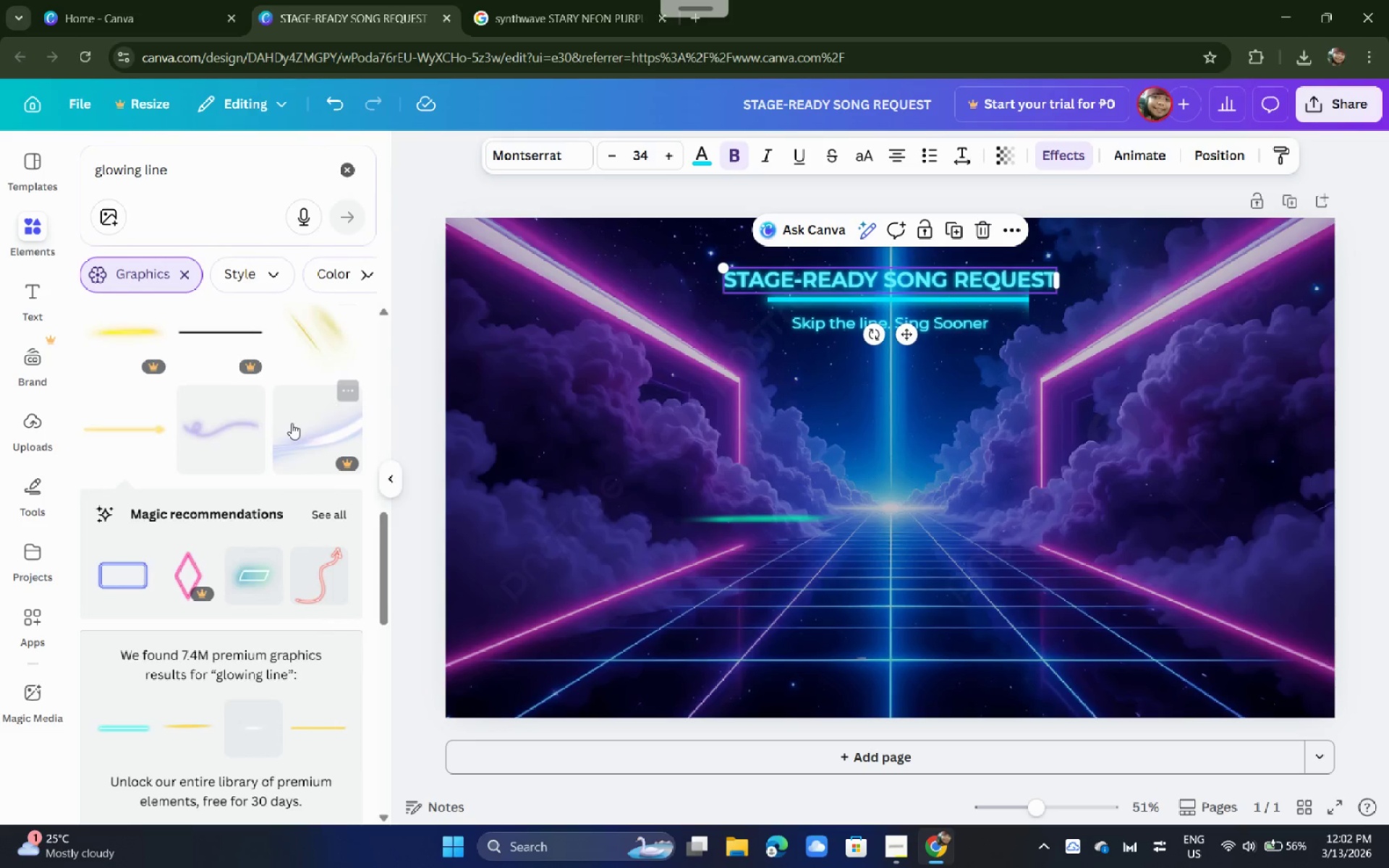 
scroll: coordinate [142, 454], scroll_direction: down, amount: 7.0
 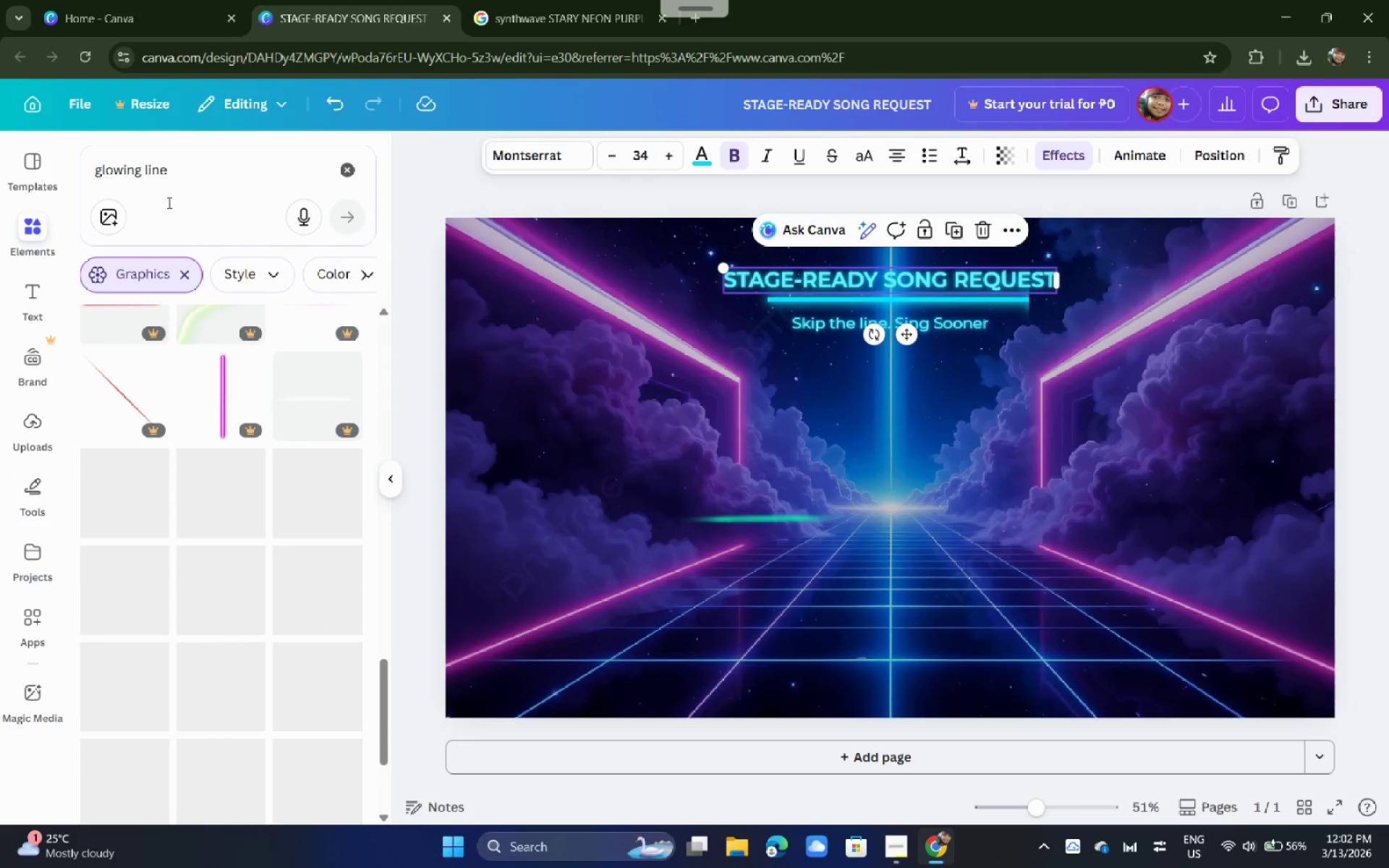 
left_click([187, 177])
 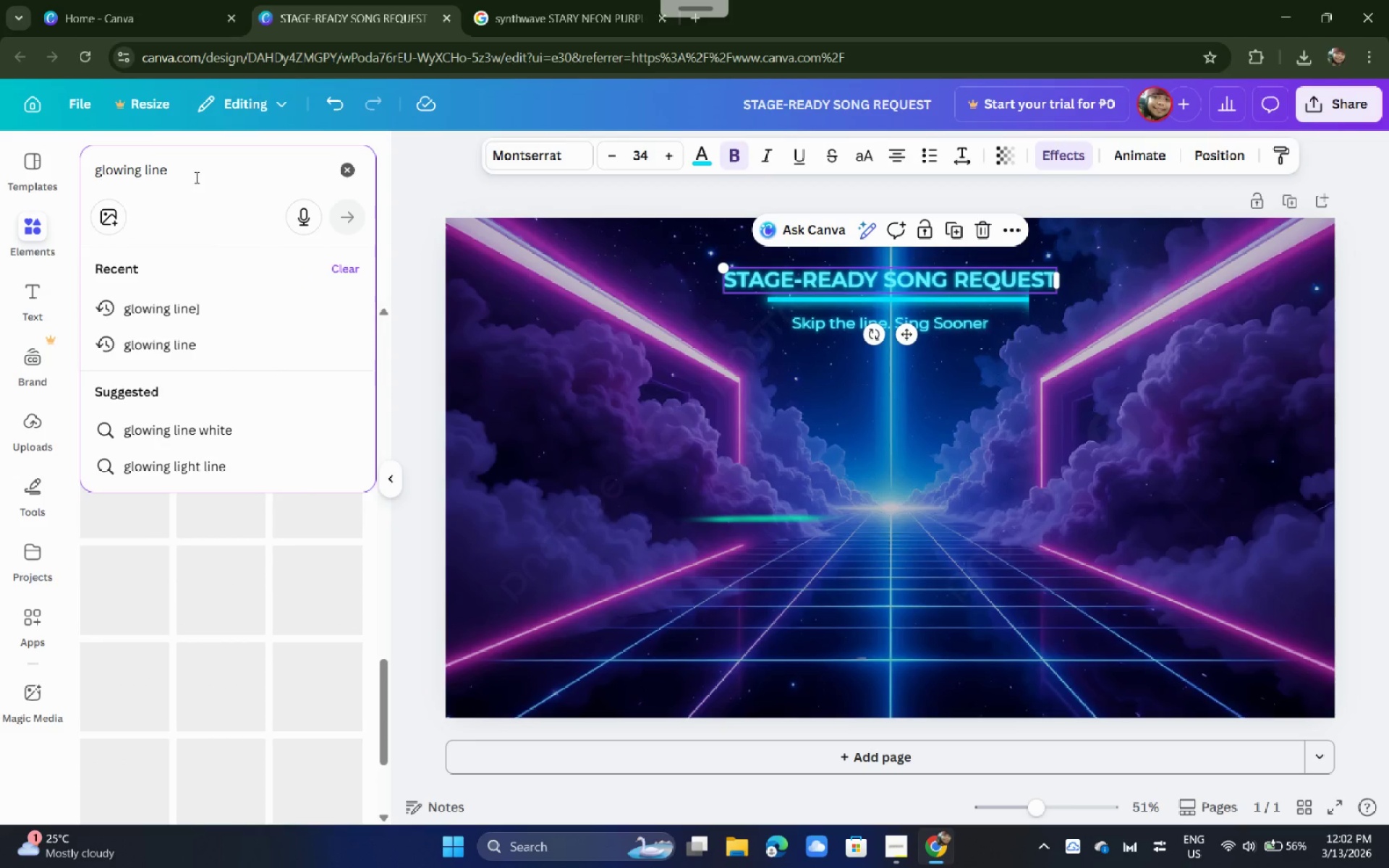 
left_click_drag(start_coordinate=[194, 175], to_coordinate=[145, 175])
 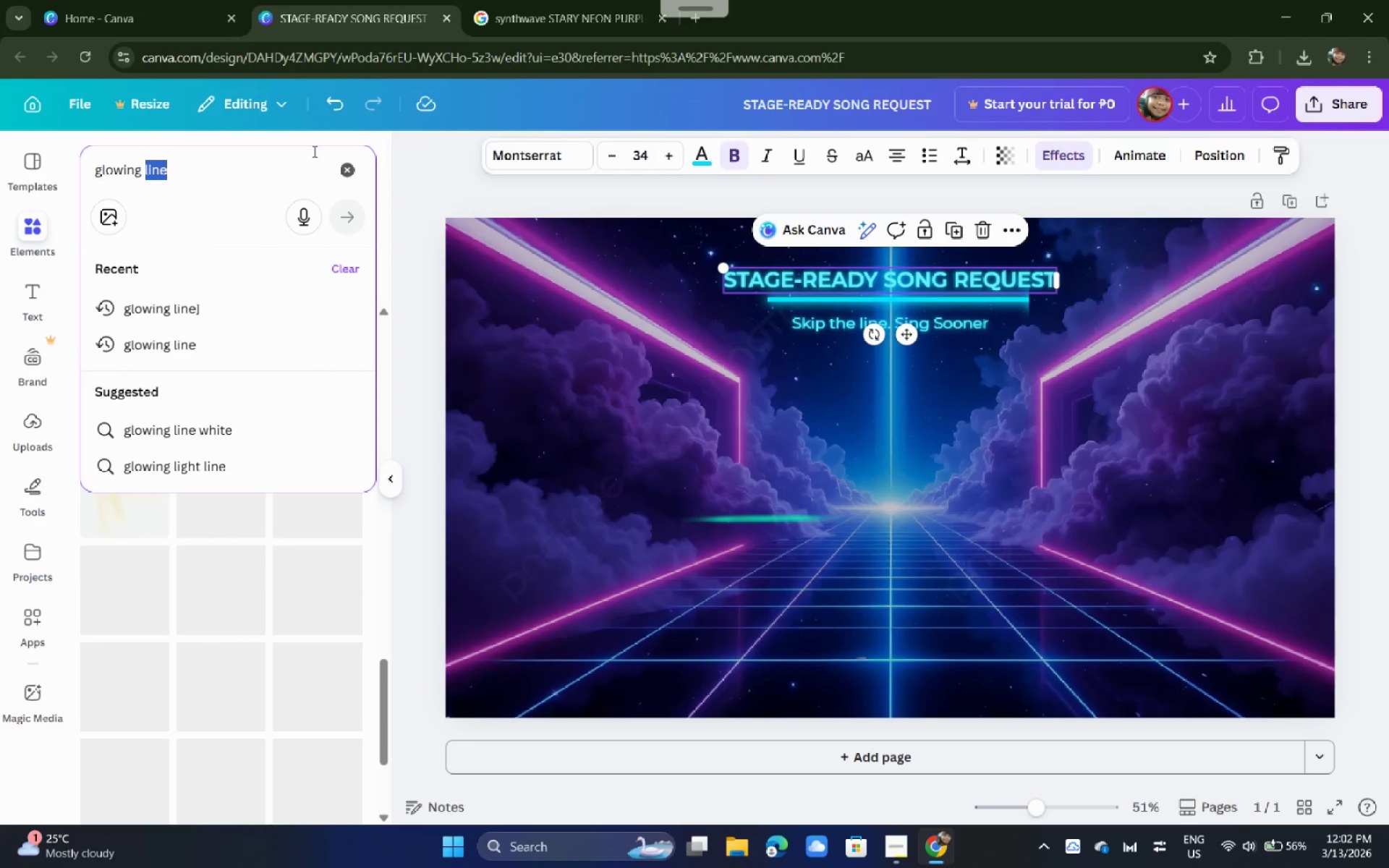 
type(box)
 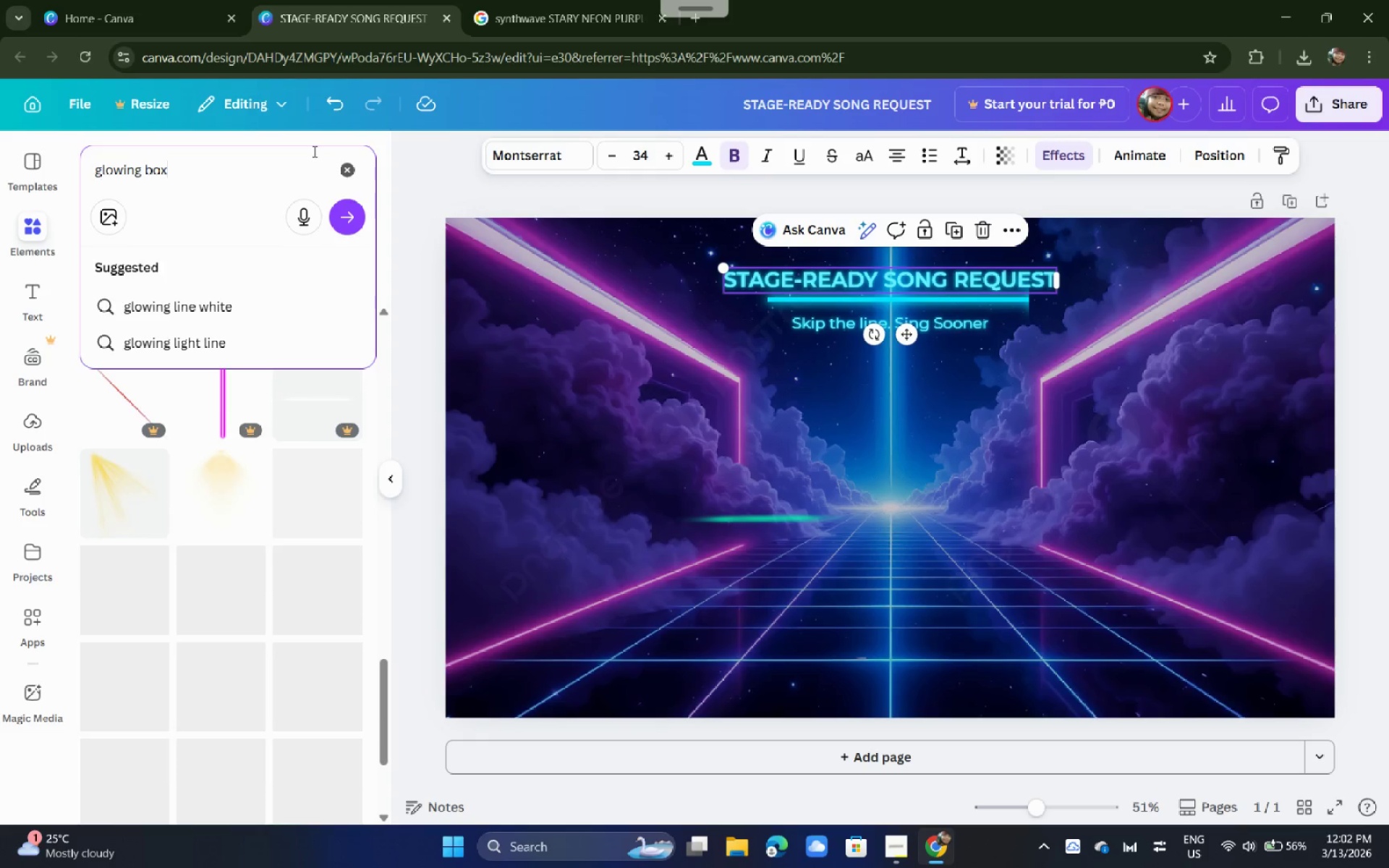 
key(Enter)
 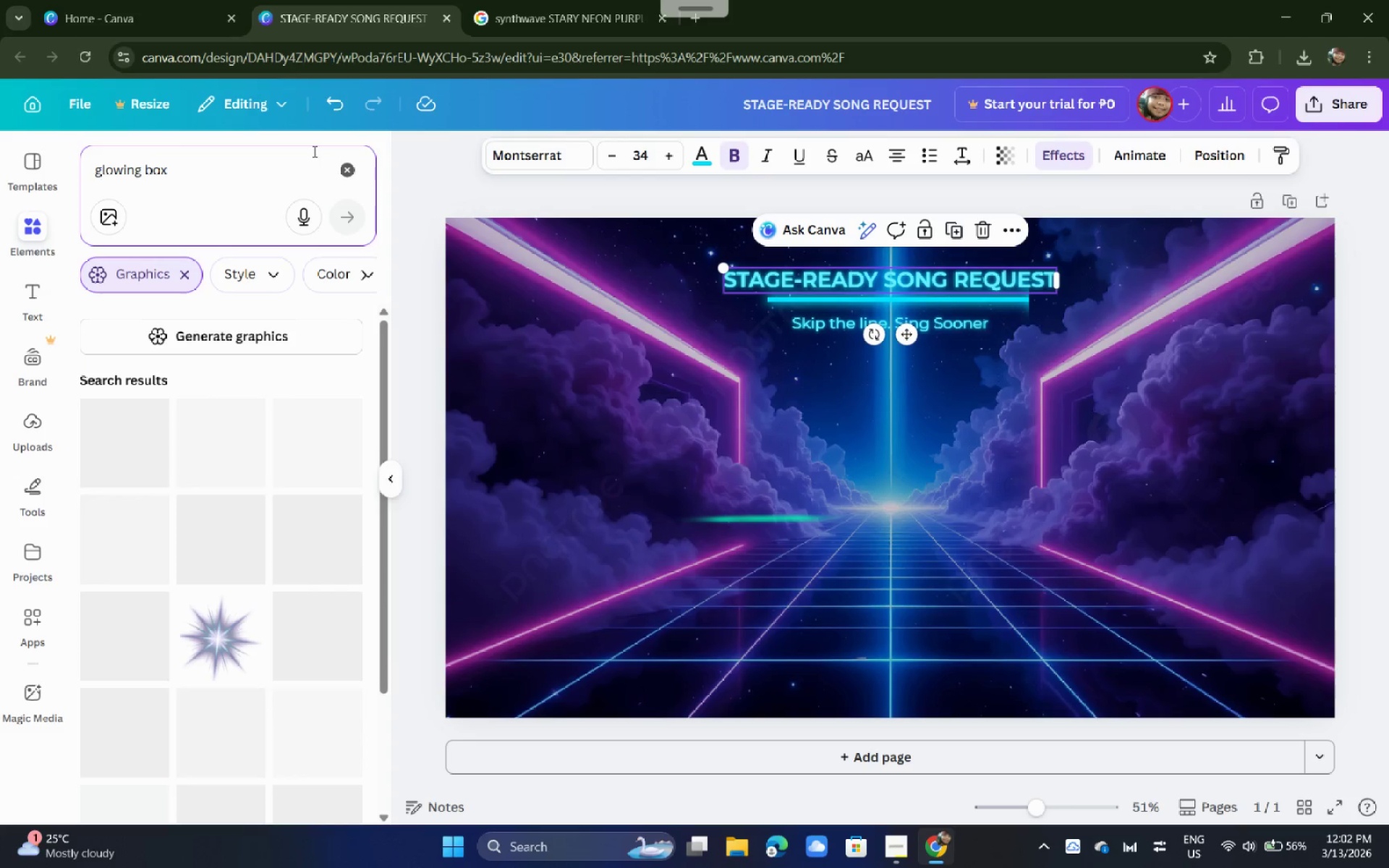 
wait(10.86)
 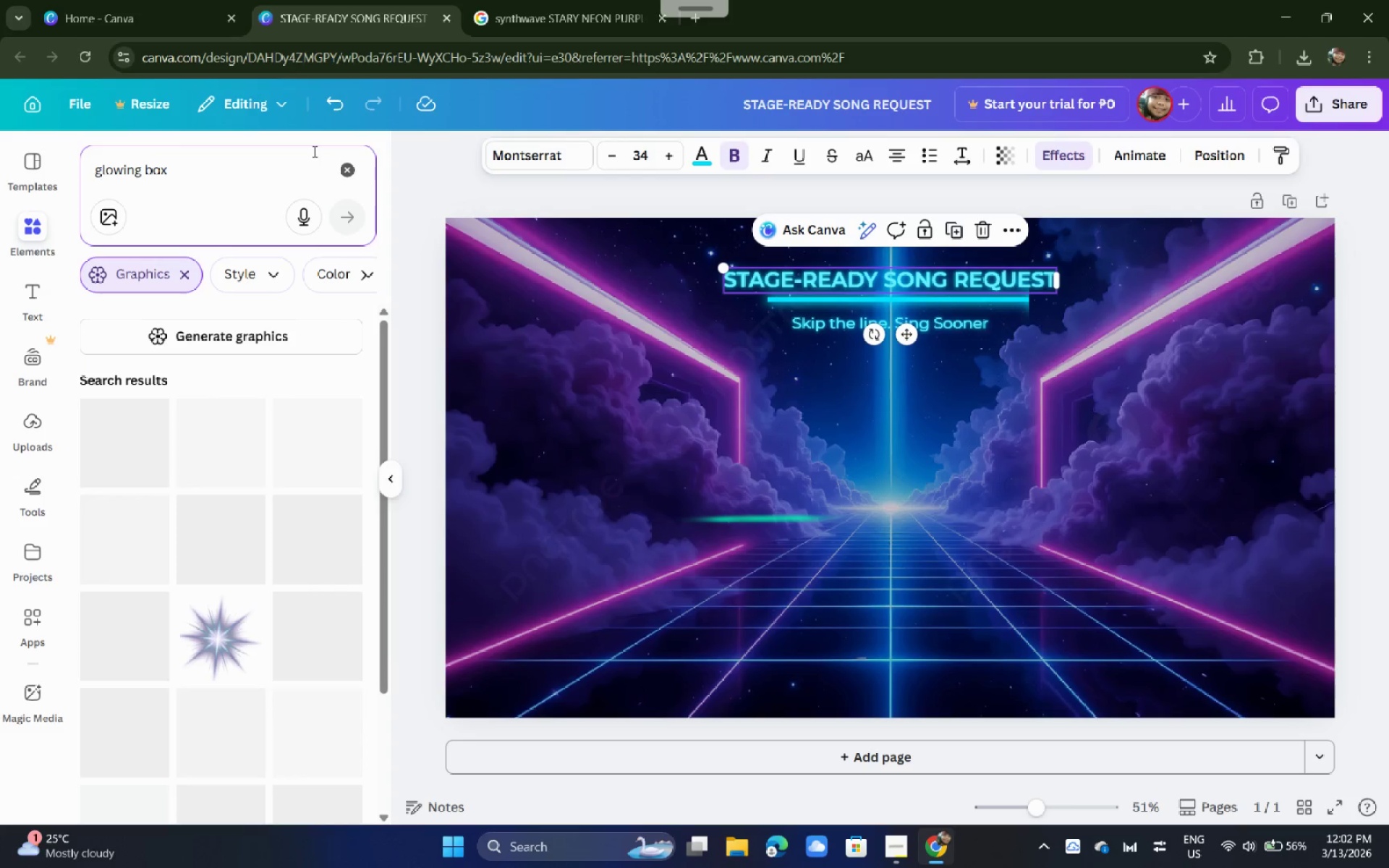 
scroll: coordinate [188, 492], scroll_direction: down, amount: 13.0
 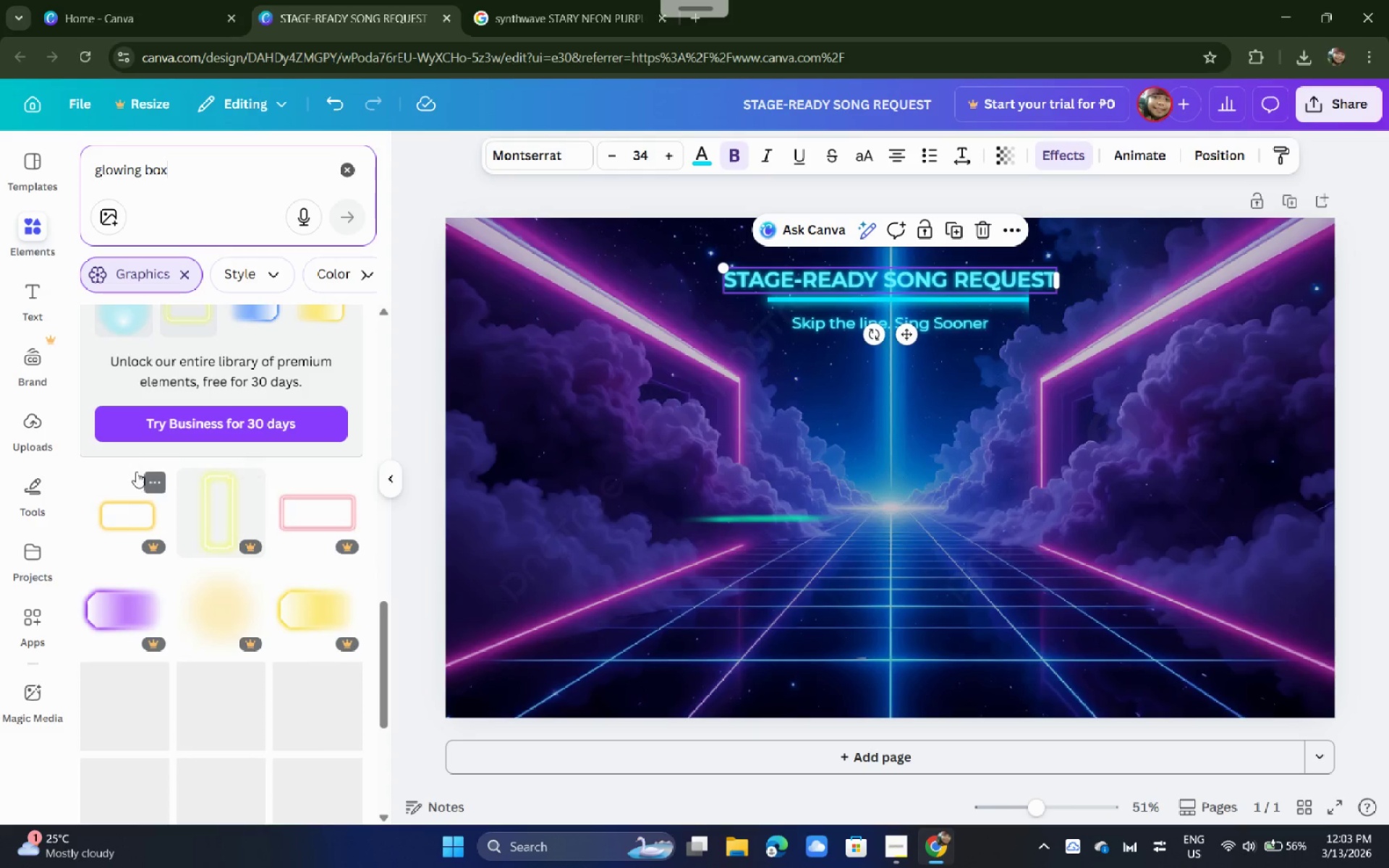 
scroll: coordinate [132, 465], scroll_direction: down, amount: 4.0
 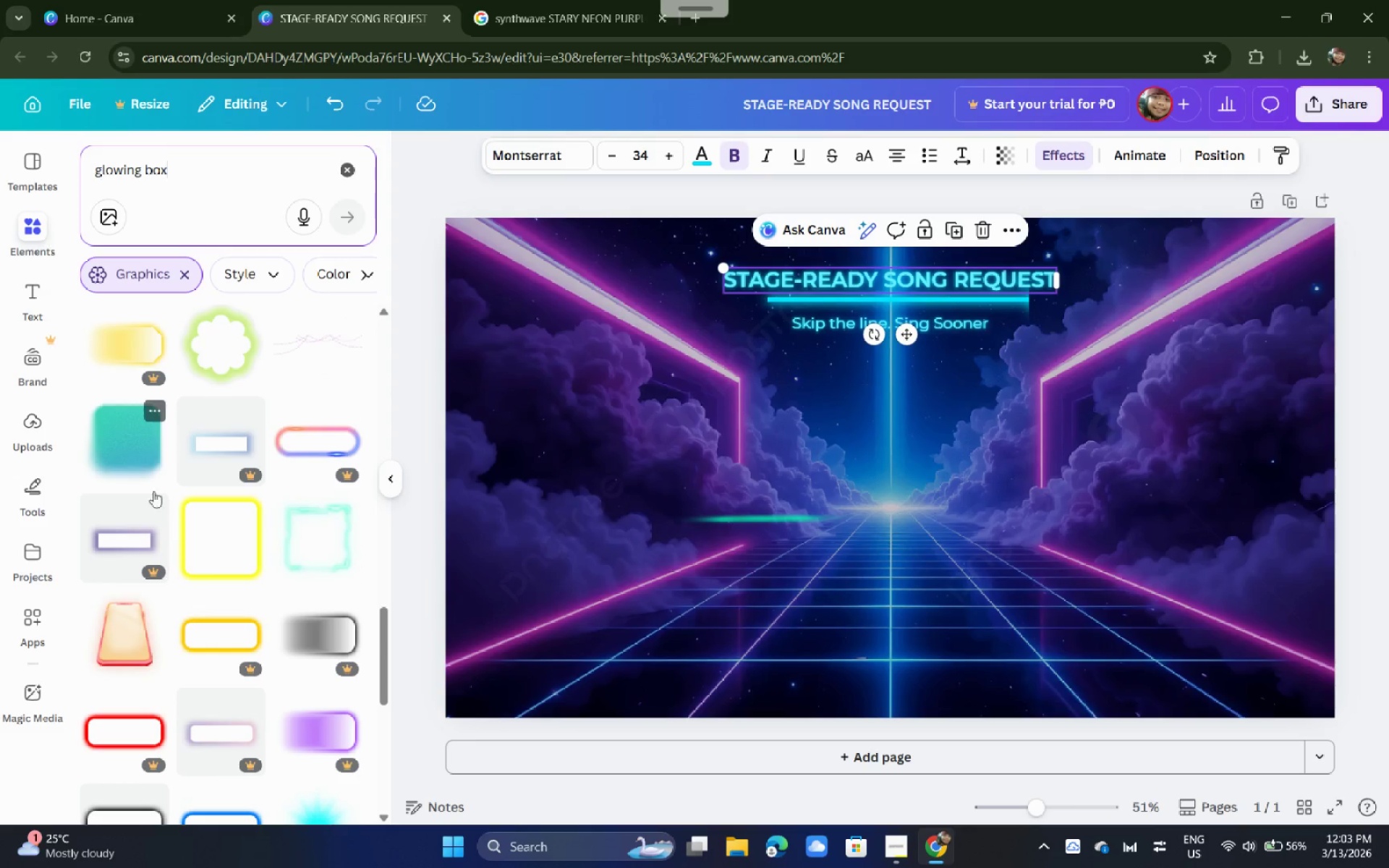 
left_click([200, 550])
 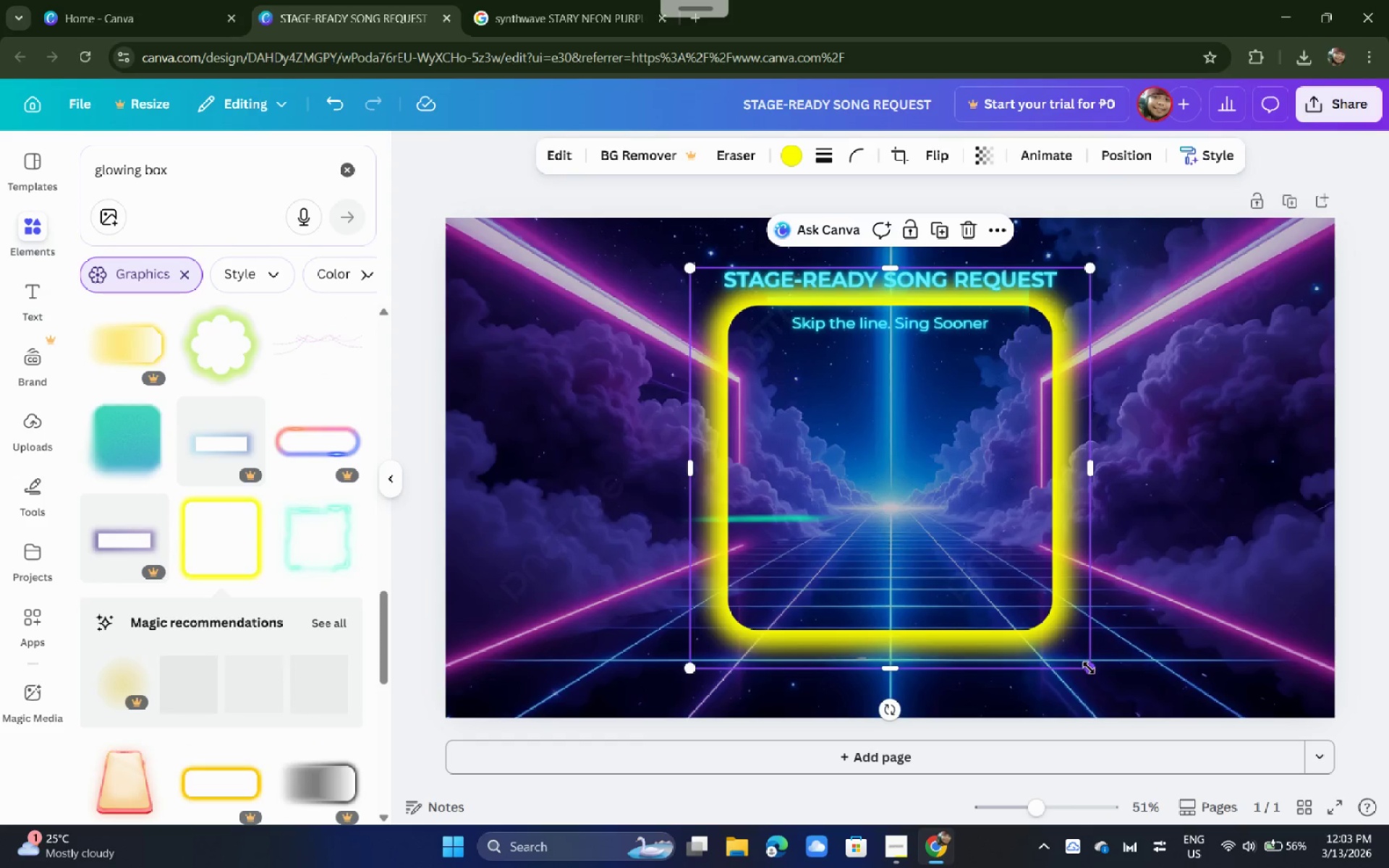 
left_click_drag(start_coordinate=[1089, 668], to_coordinate=[751, 476])
 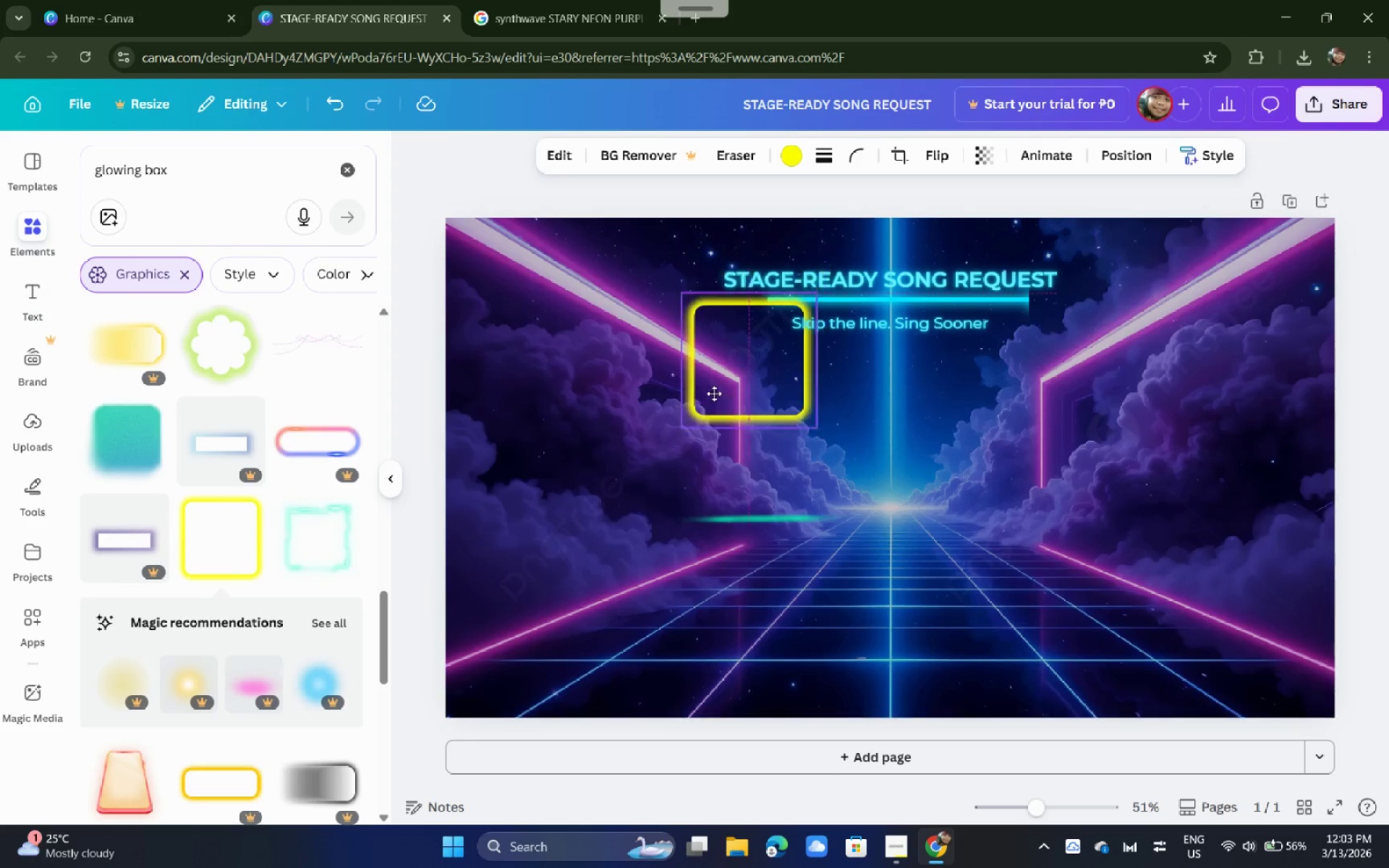 
left_click_drag(start_coordinate=[736, 353], to_coordinate=[606, 540])
 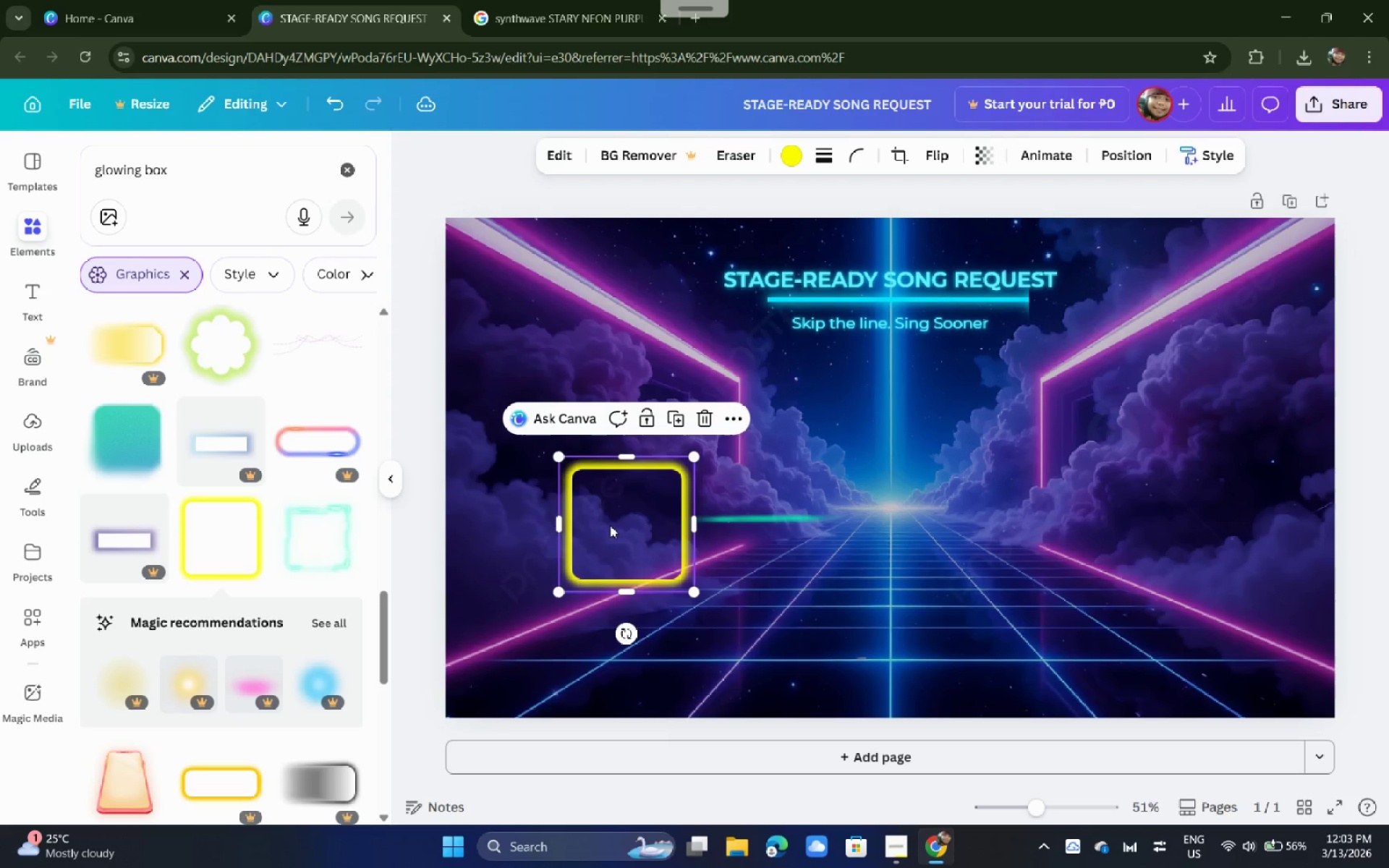 
left_click([610, 525])
 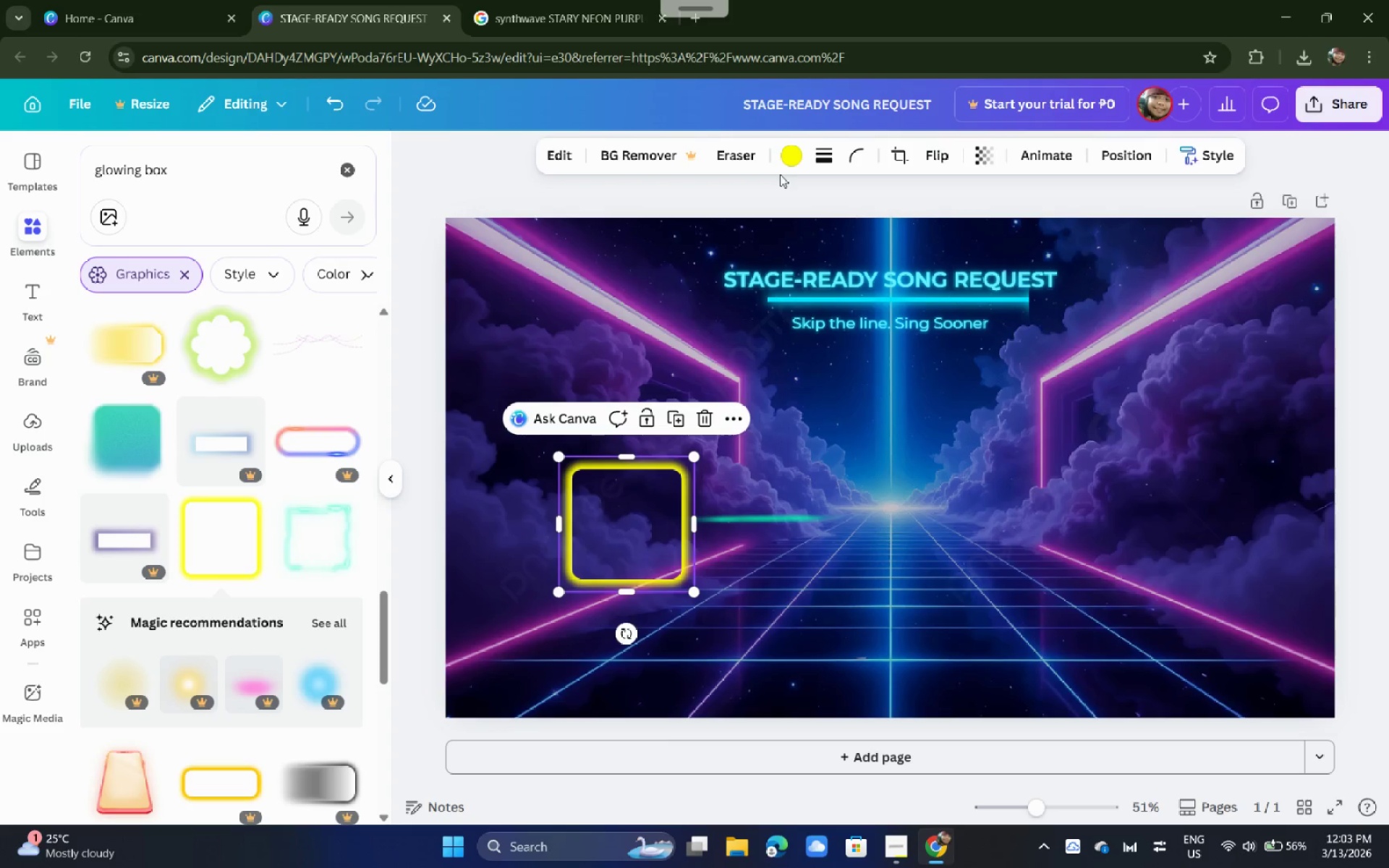 
left_click([788, 161])
 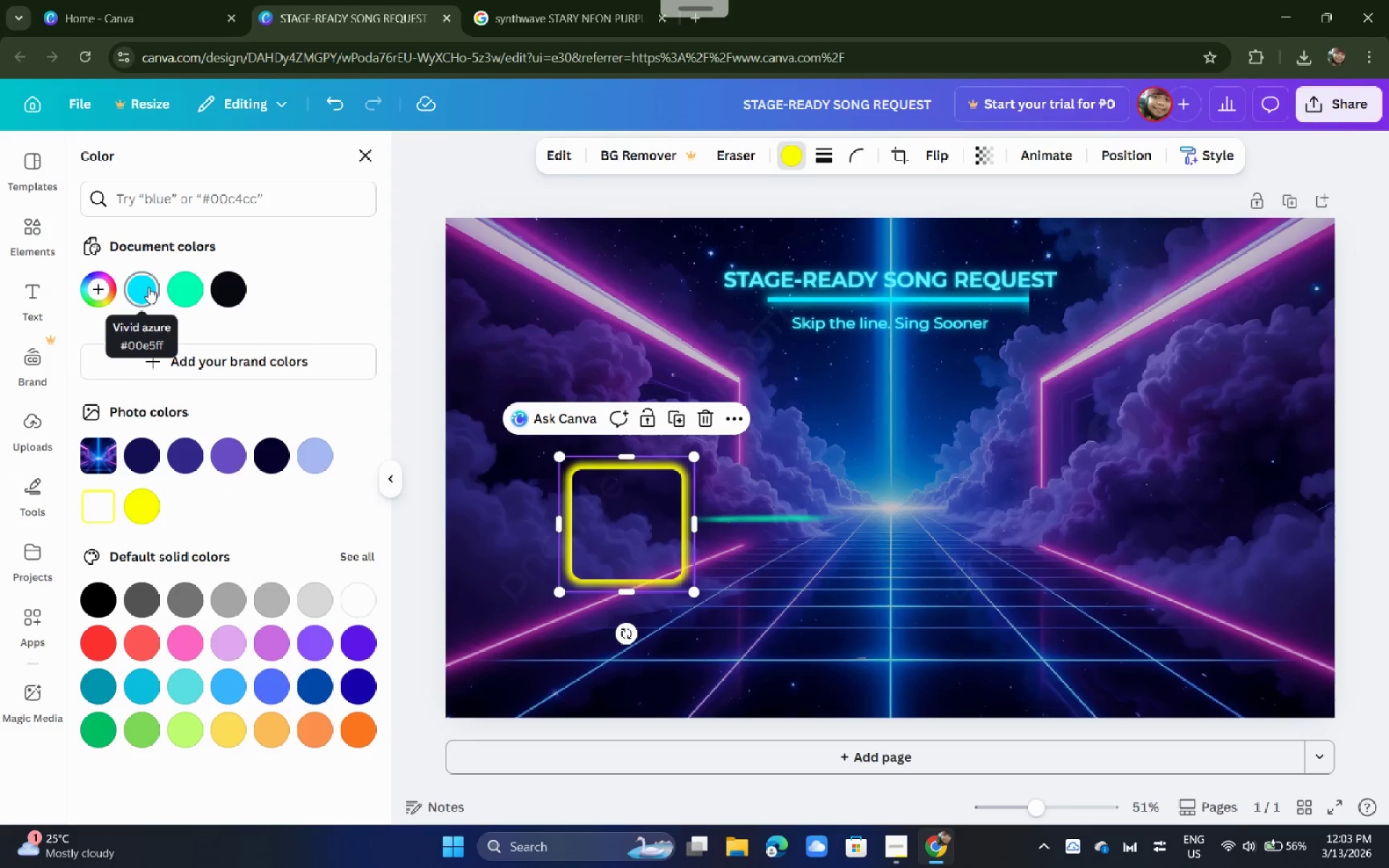 
left_click([148, 287])
 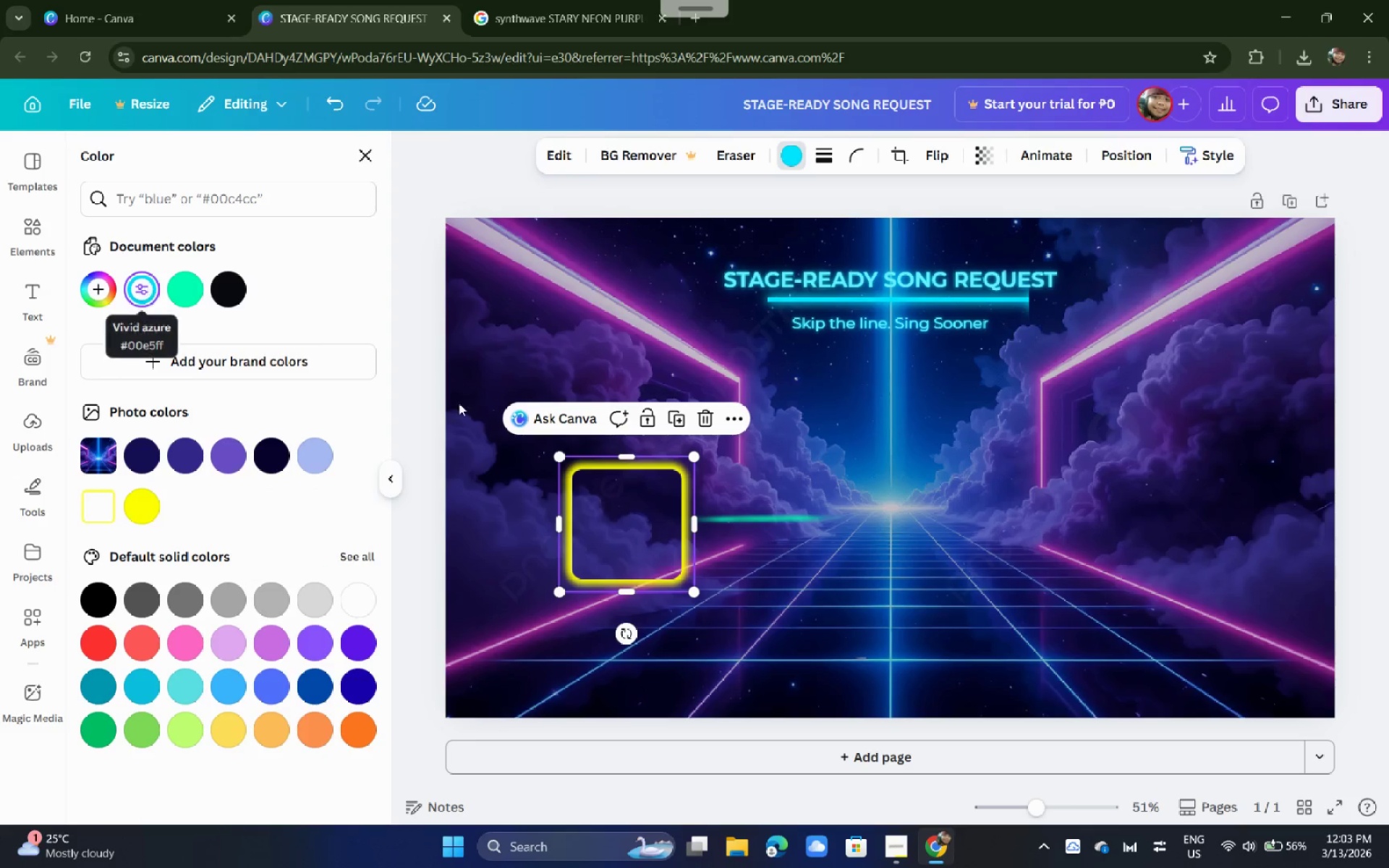 
left_click_drag(start_coordinate=[642, 482], to_coordinate=[637, 509])
 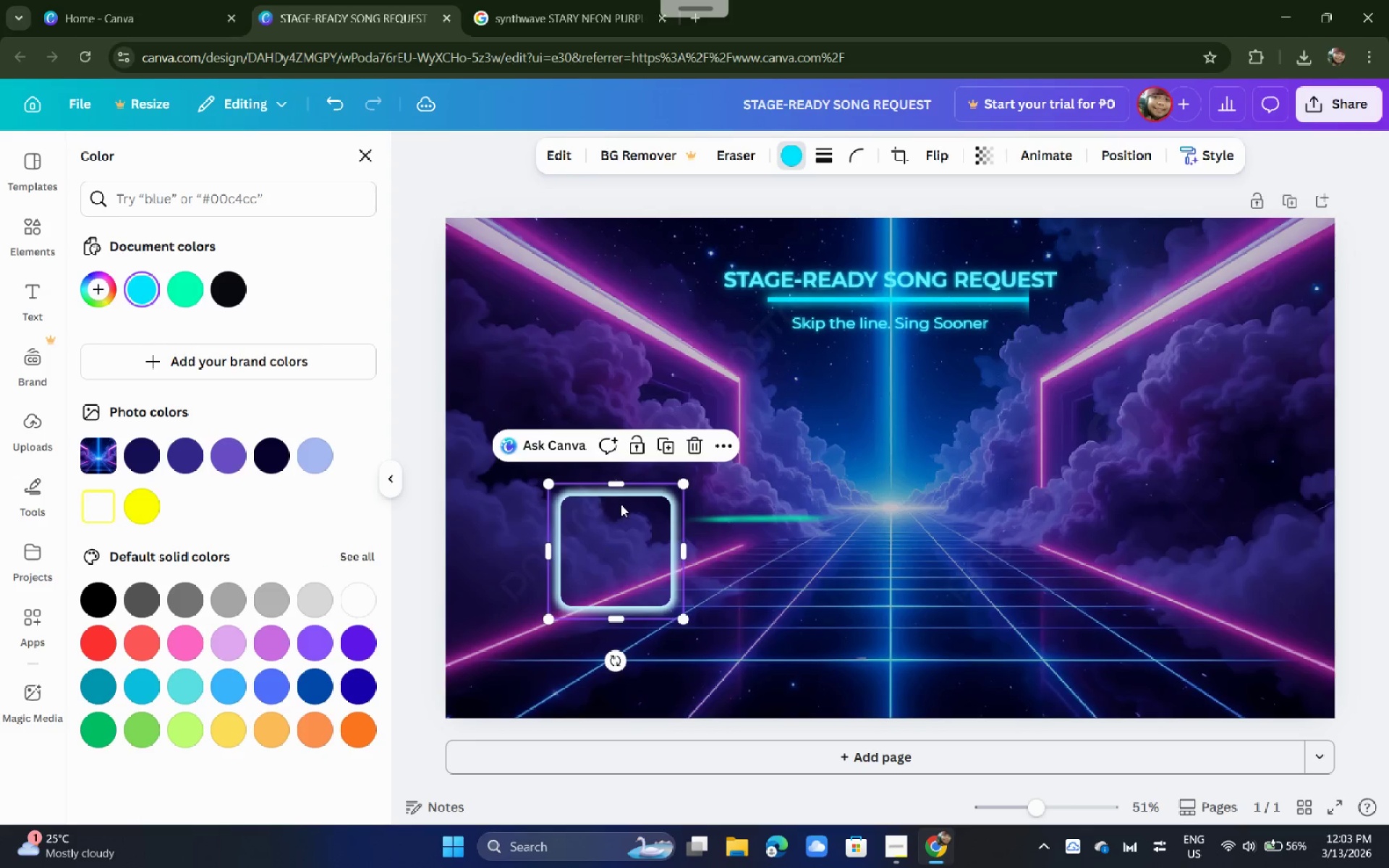 
left_click_drag(start_coordinate=[615, 511], to_coordinate=[633, 489])
 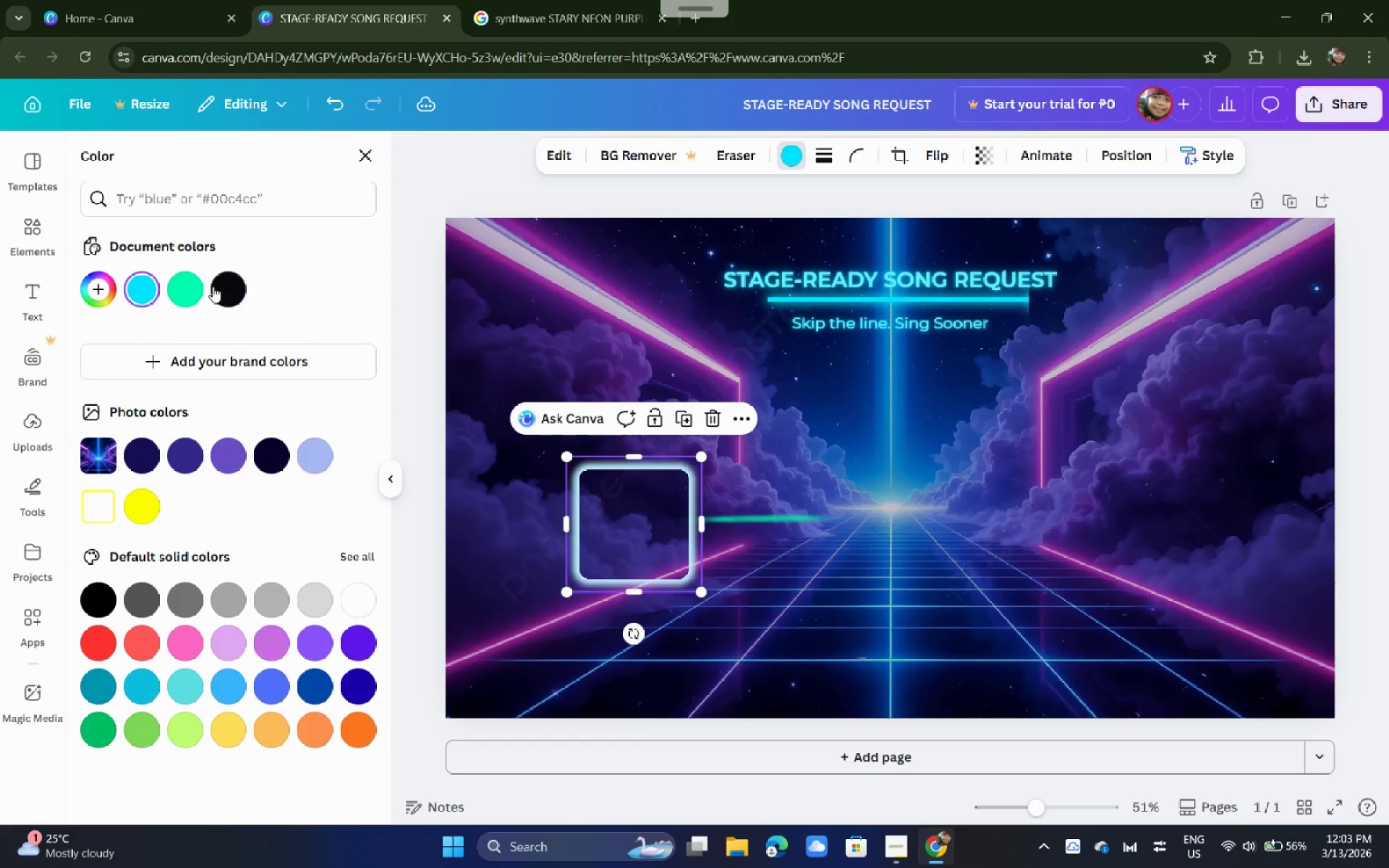 
mouse_move([204, 267])
 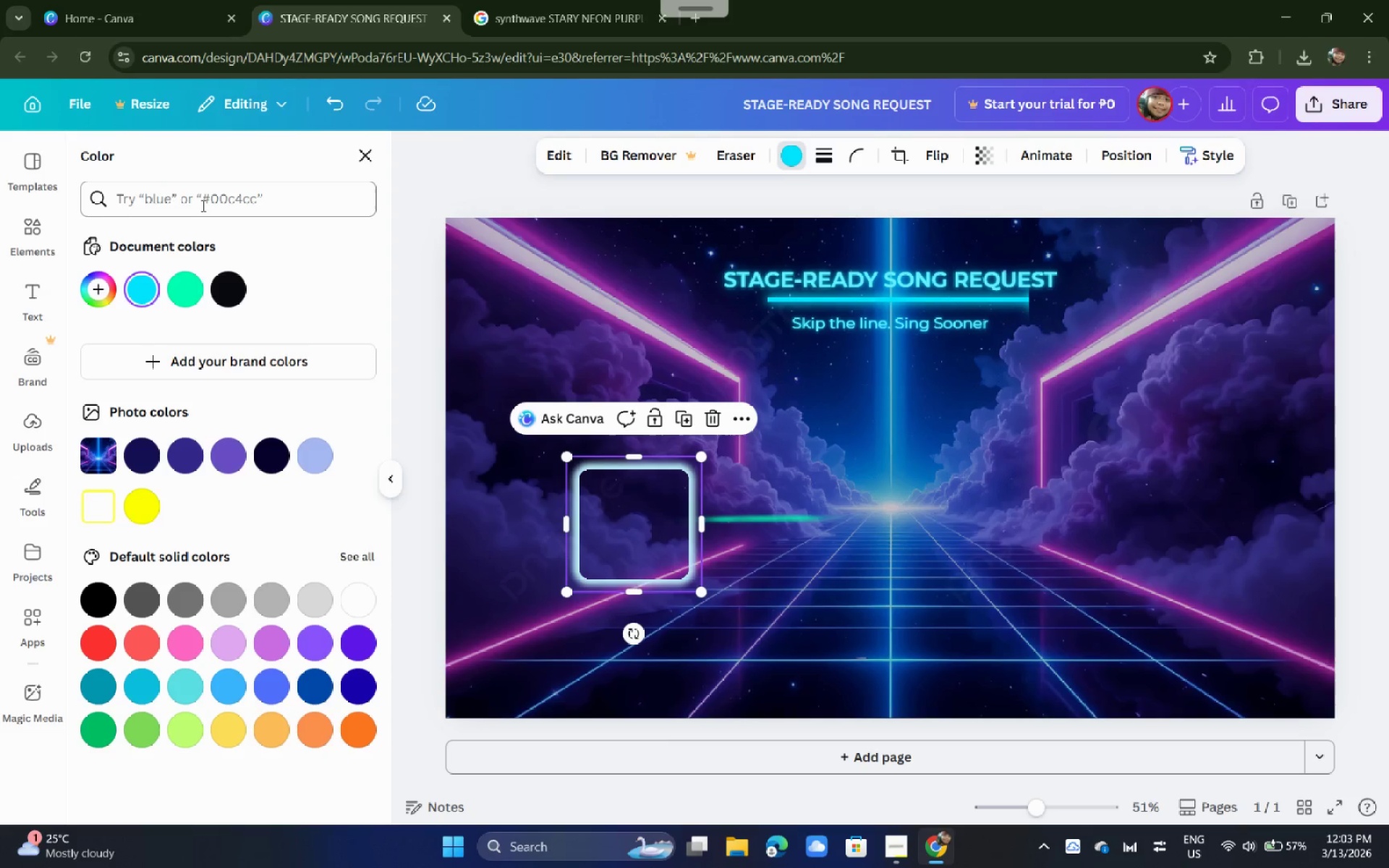 
wait(7.57)
 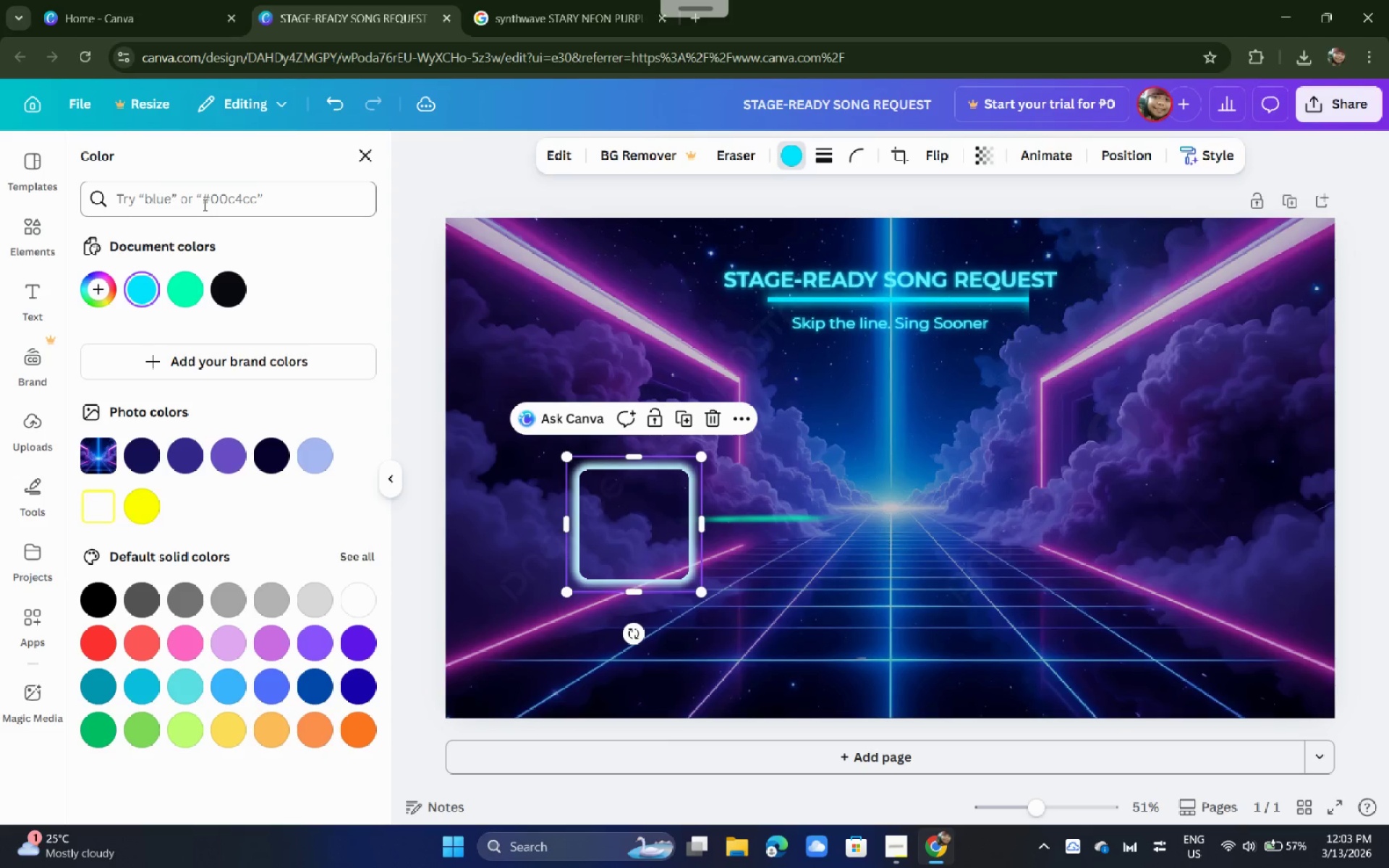 
left_click([245, 190])
 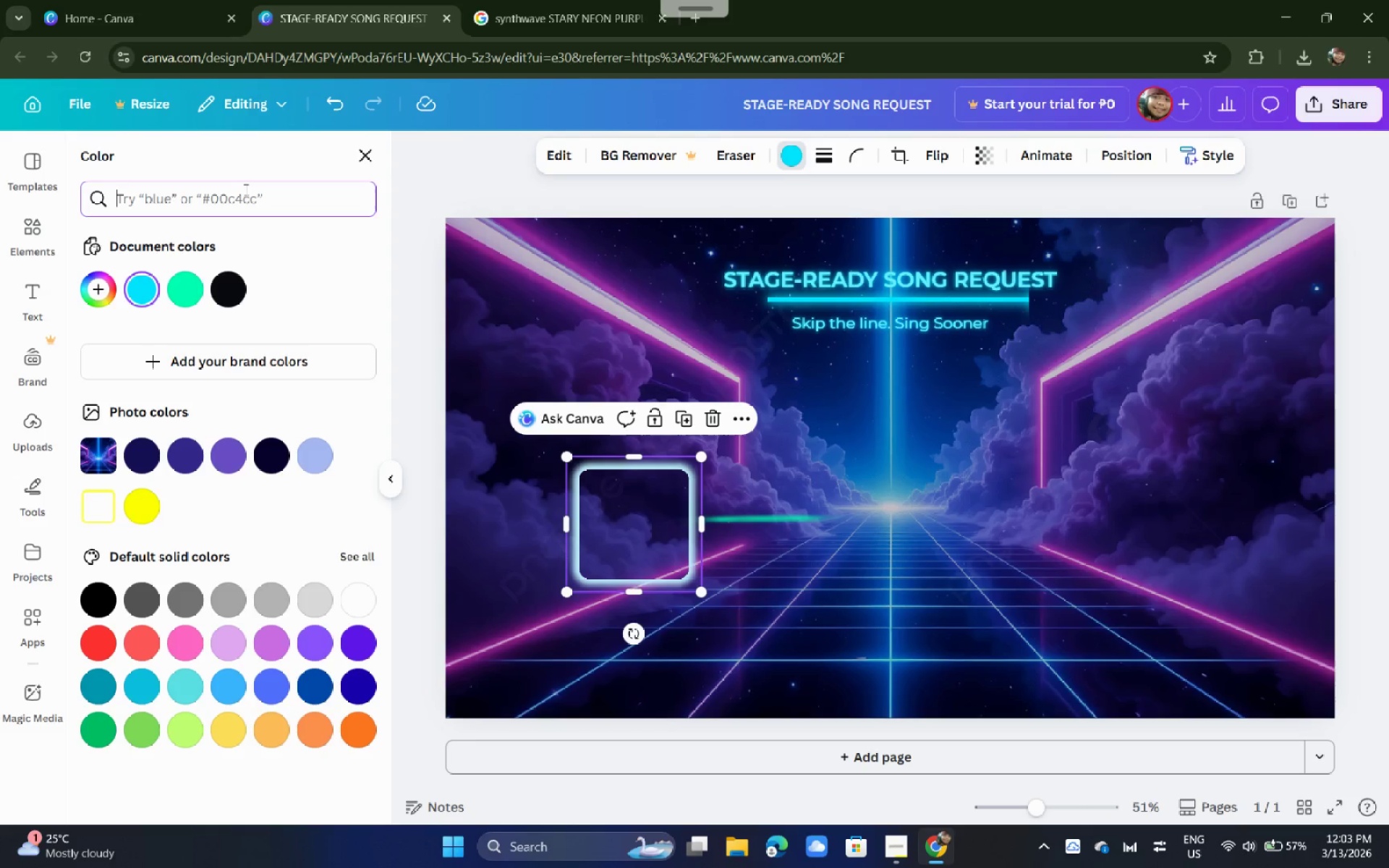 
type(#a020f0)
 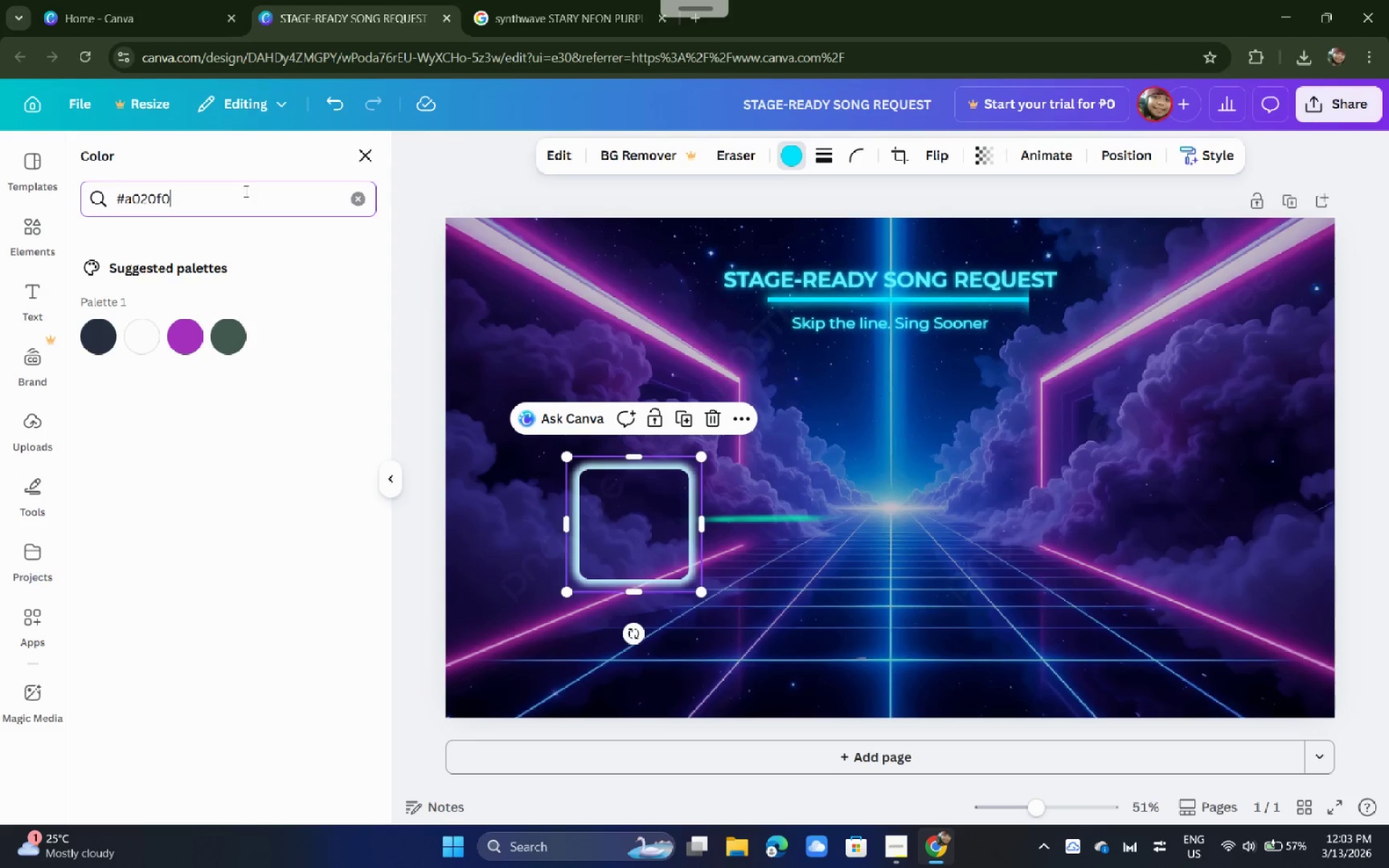 
left_click_drag(start_coordinate=[203, 204], to_coordinate=[127, 205])
 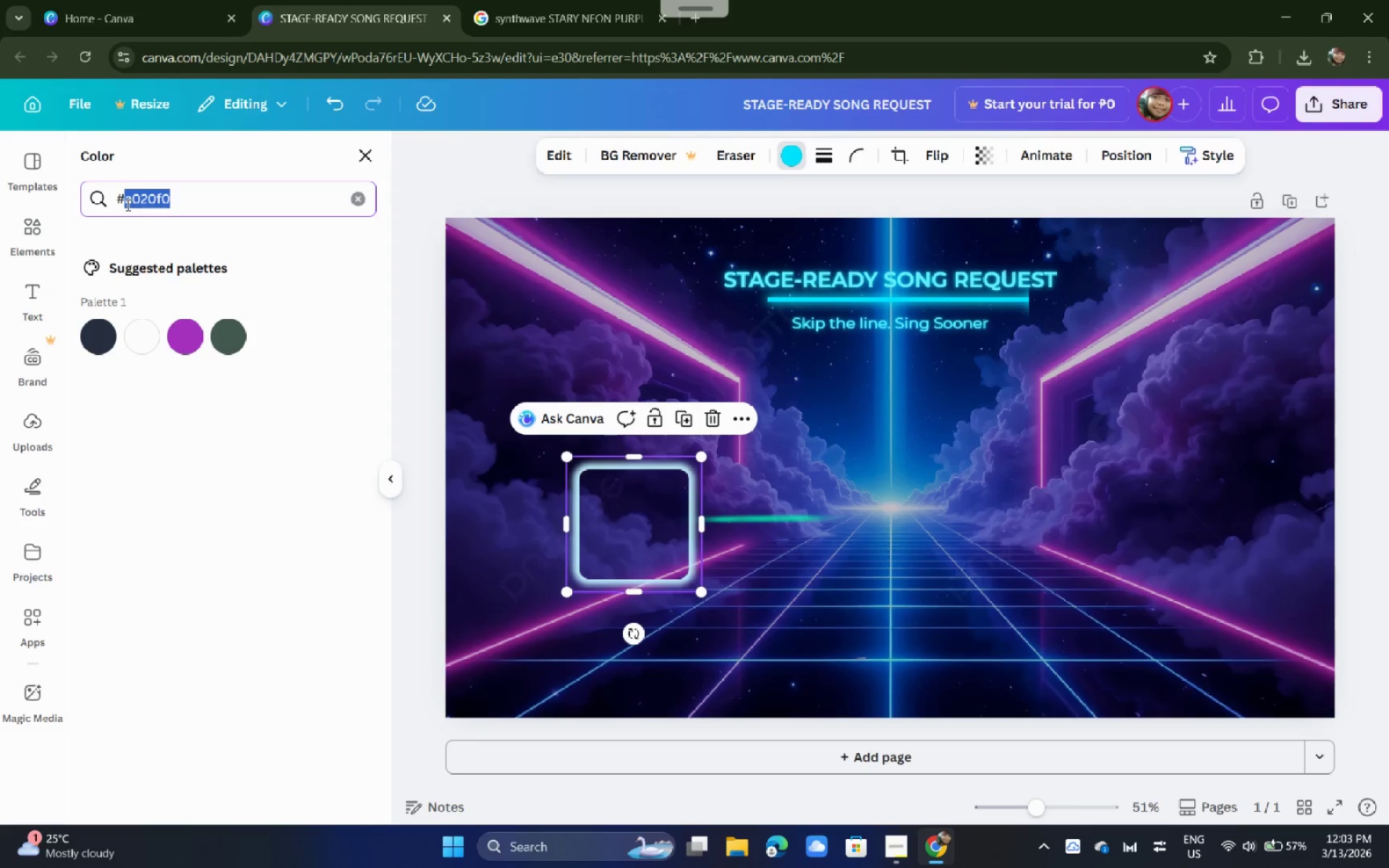 
type(A020F0)
 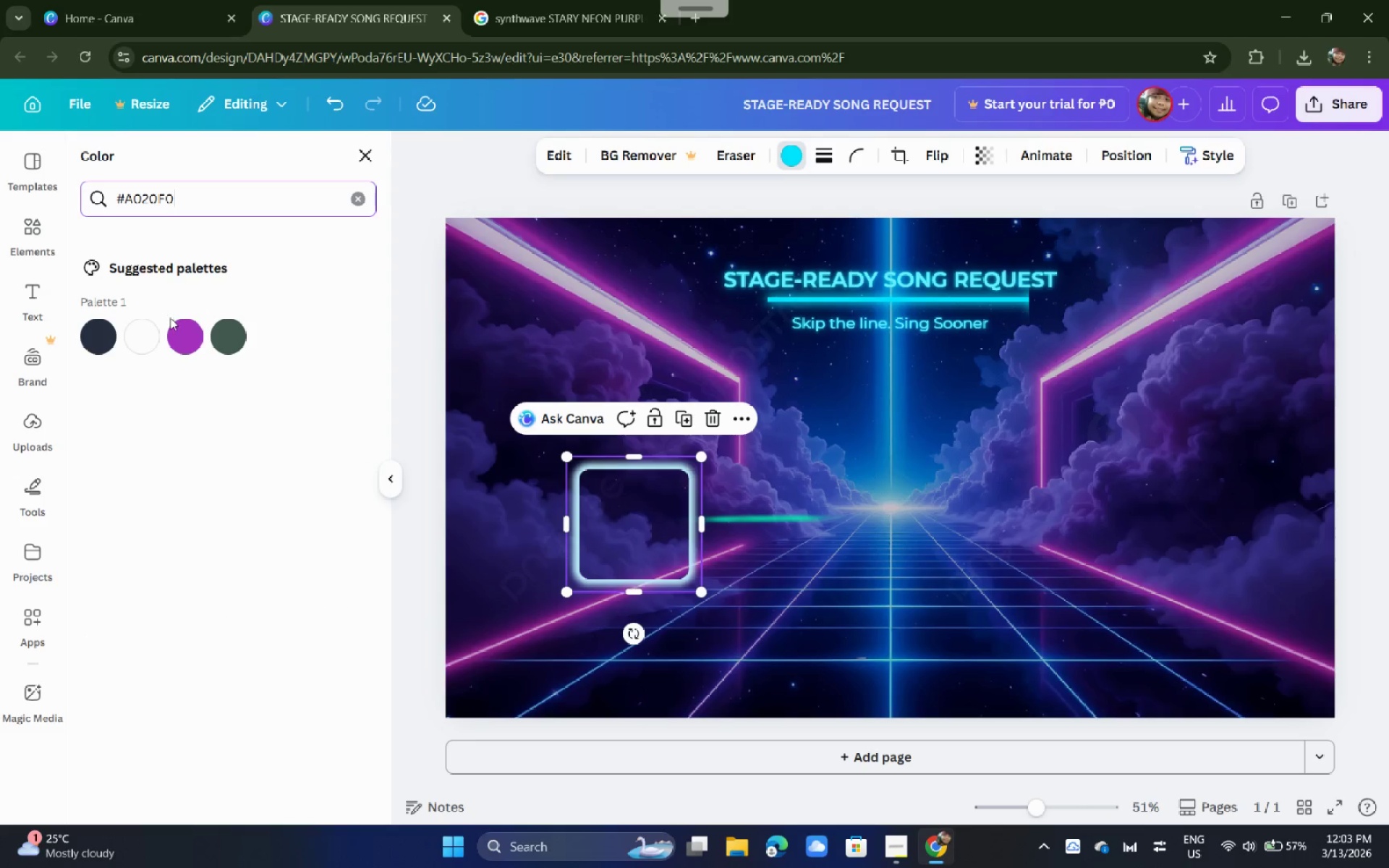 
left_click([190, 341])
 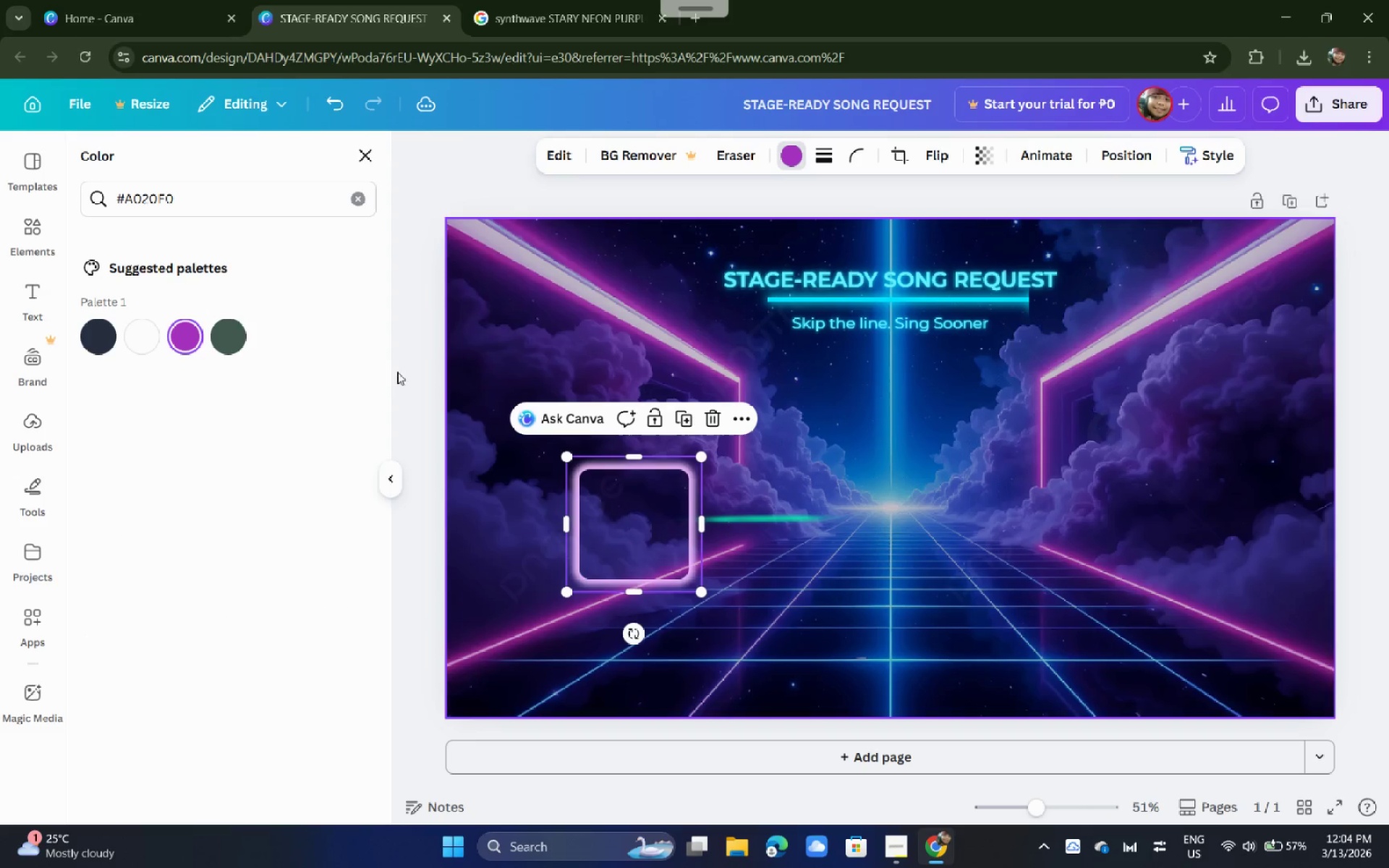 
left_click([363, 200])
 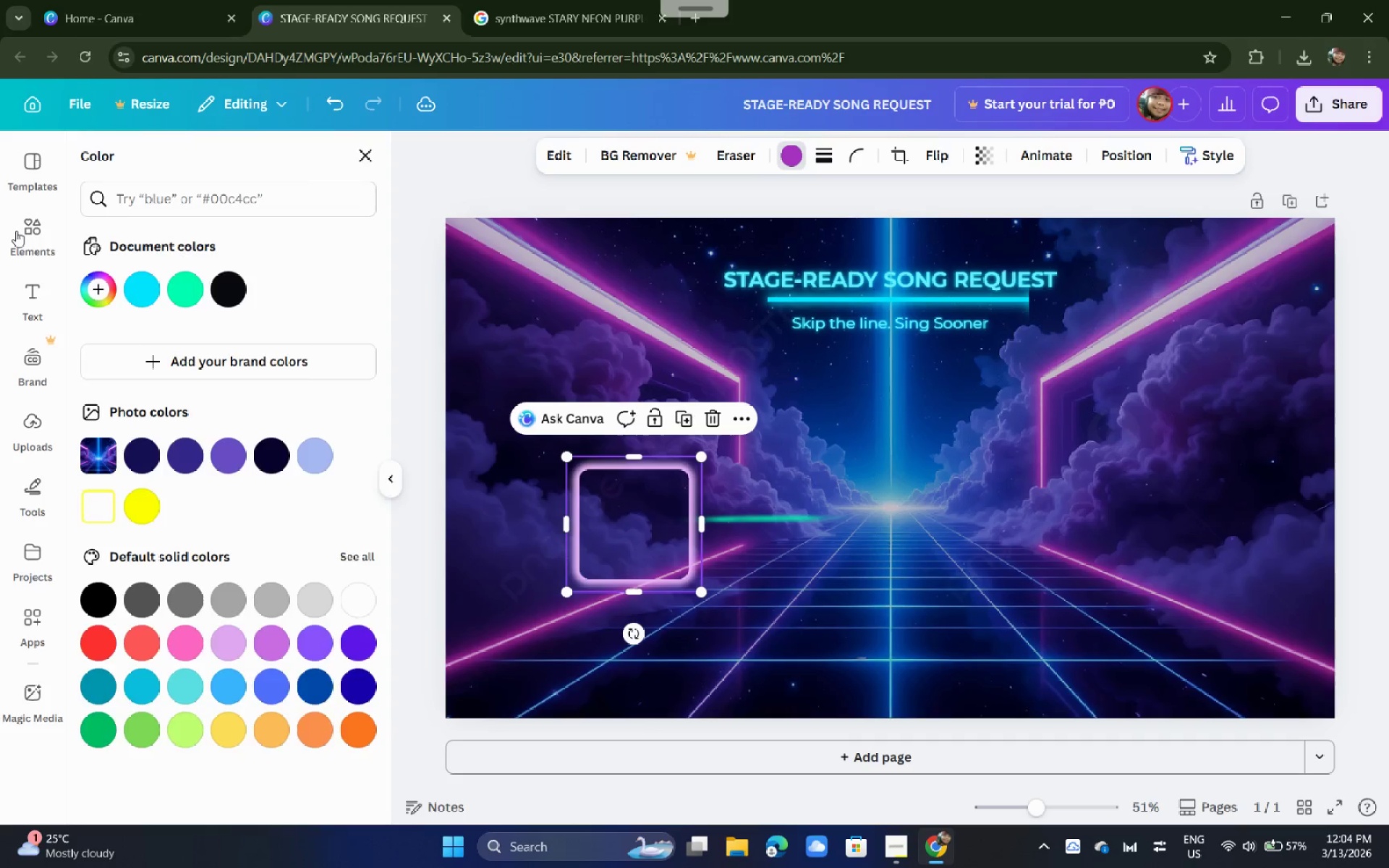 
left_click([16, 231])
 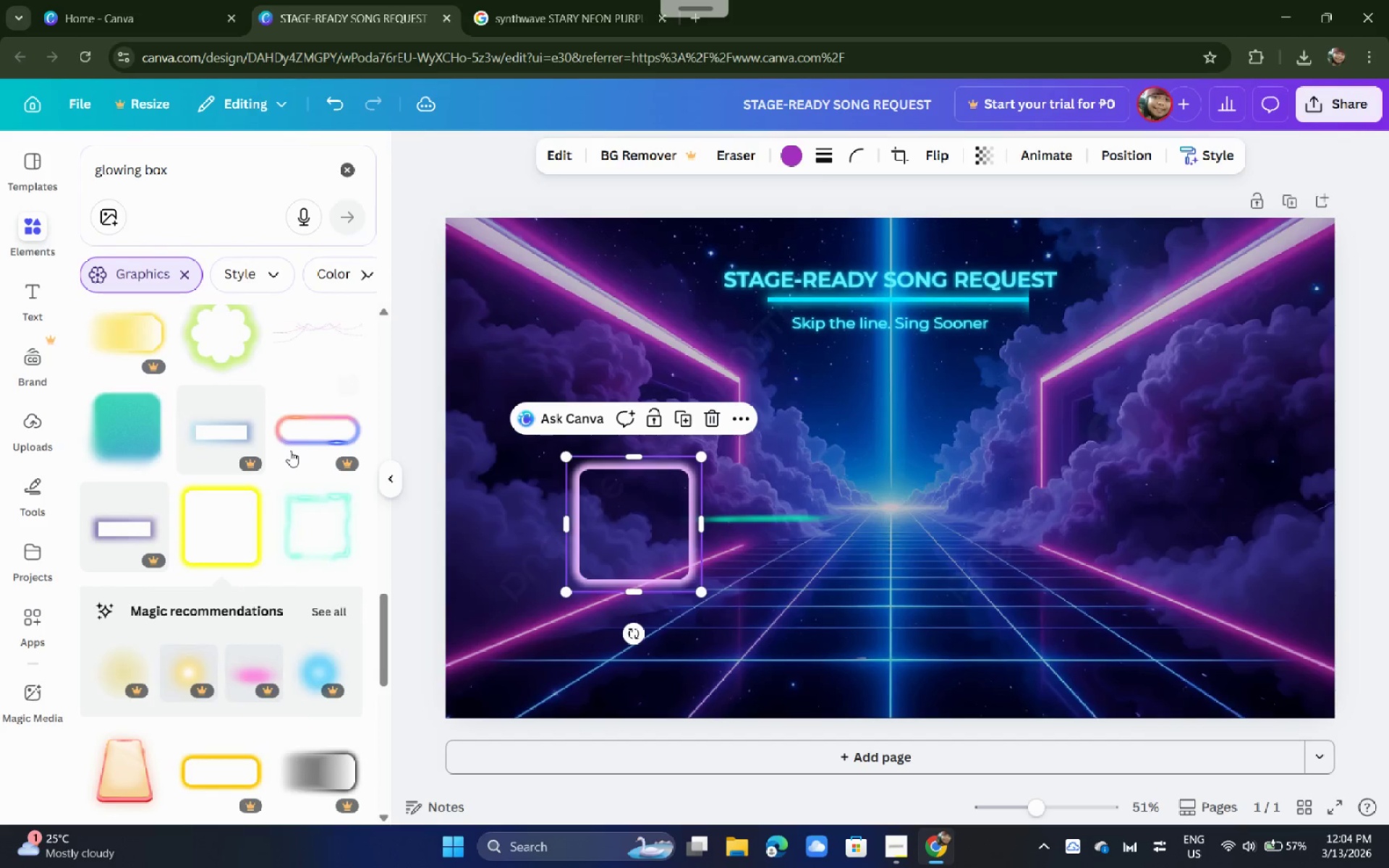 
scroll: coordinate [164, 450], scroll_direction: down, amount: 9.0
 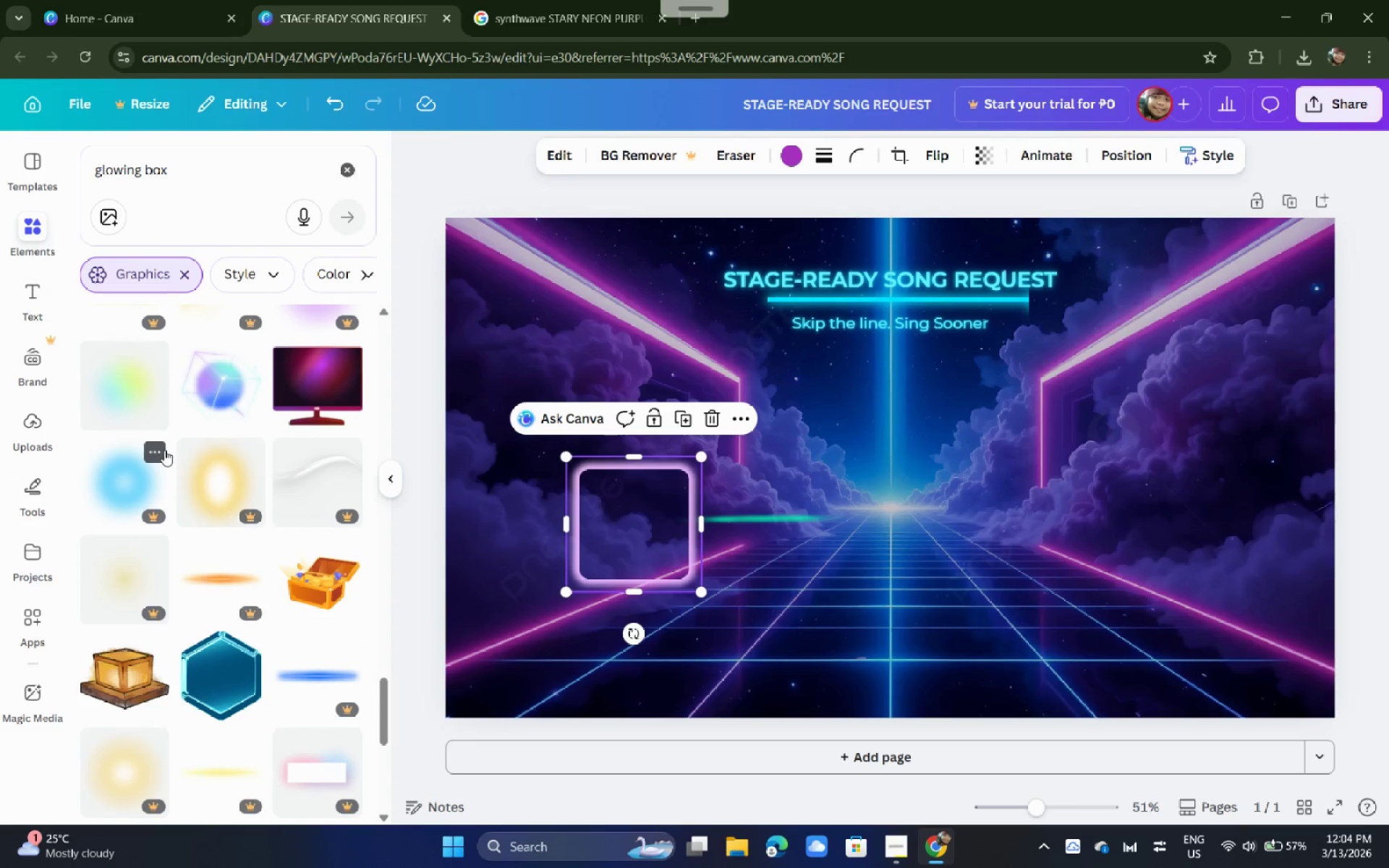 
wait(8.31)
 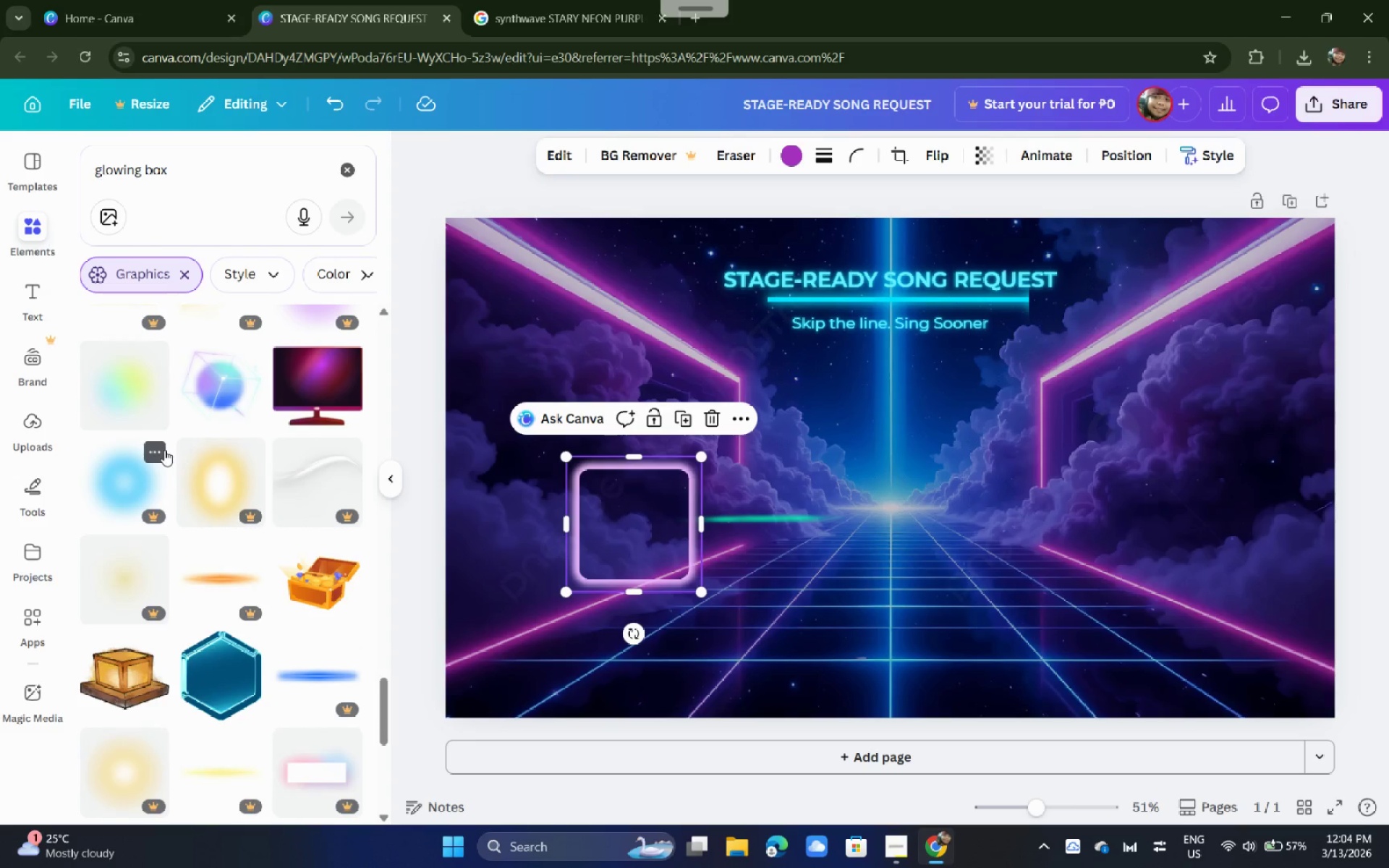 
left_click([533, 0])
 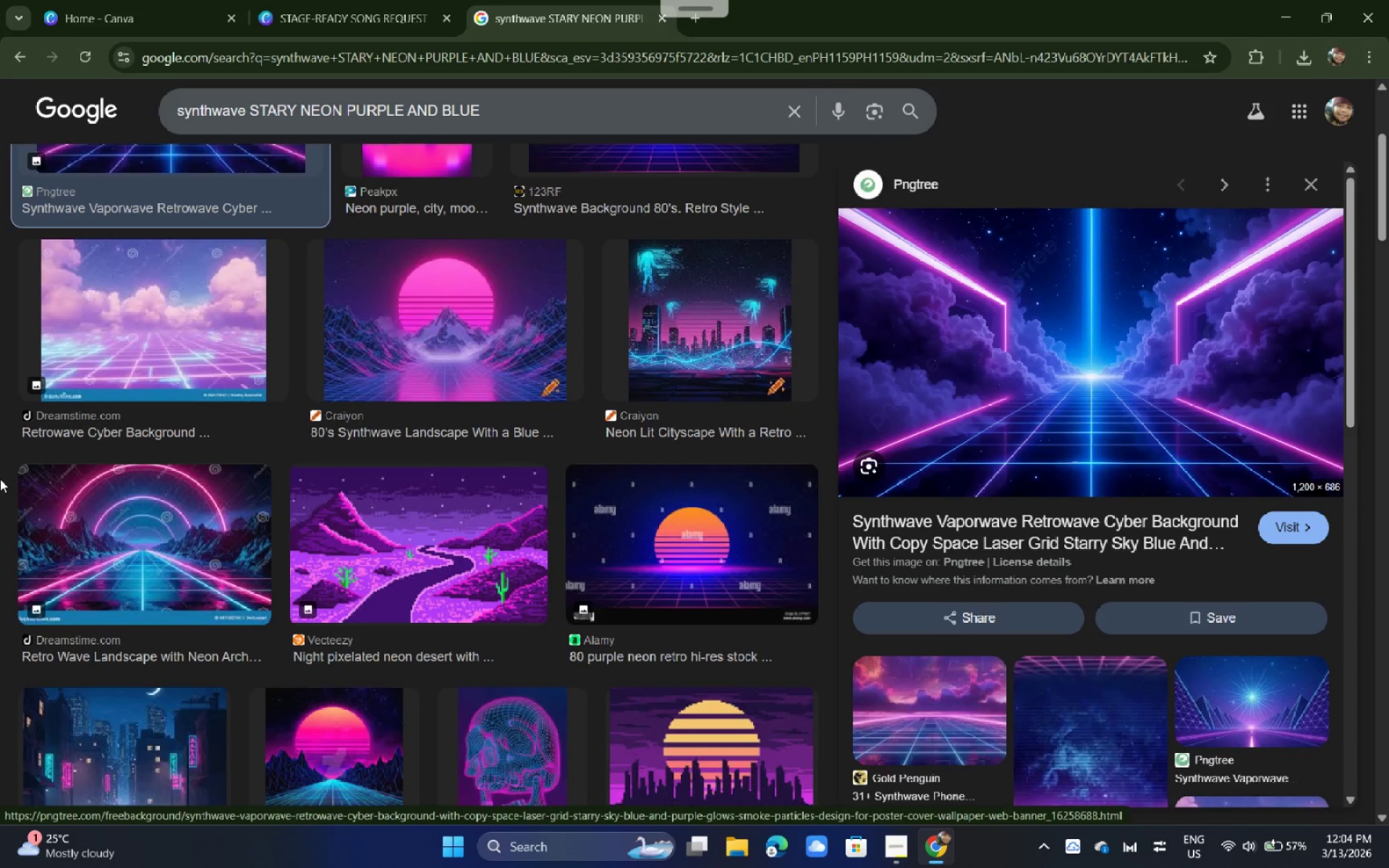 
scroll: coordinate [307, 647], scroll_direction: up, amount: 3.0
 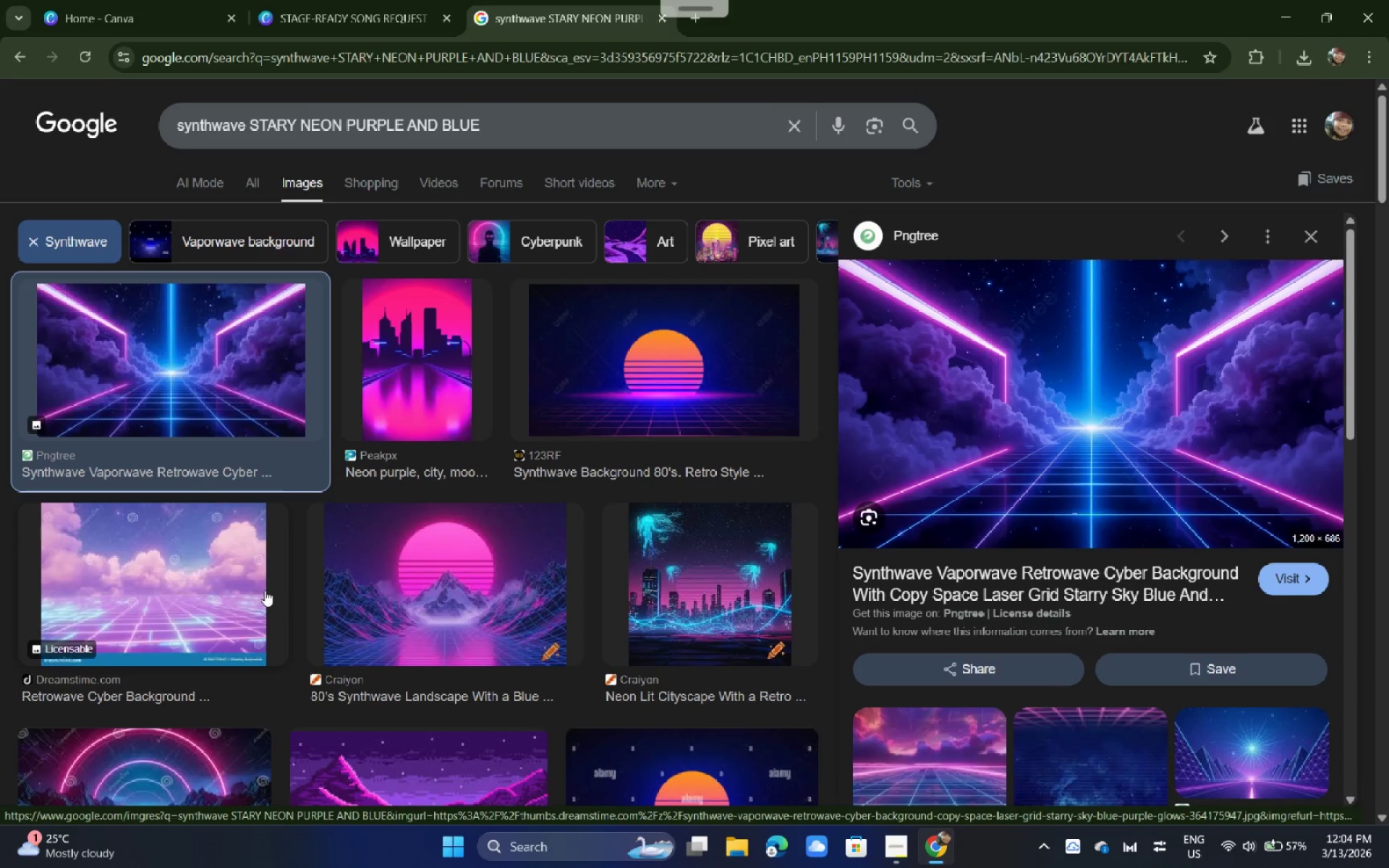 
scroll: coordinate [370, 443], scroll_direction: down, amount: 13.0
 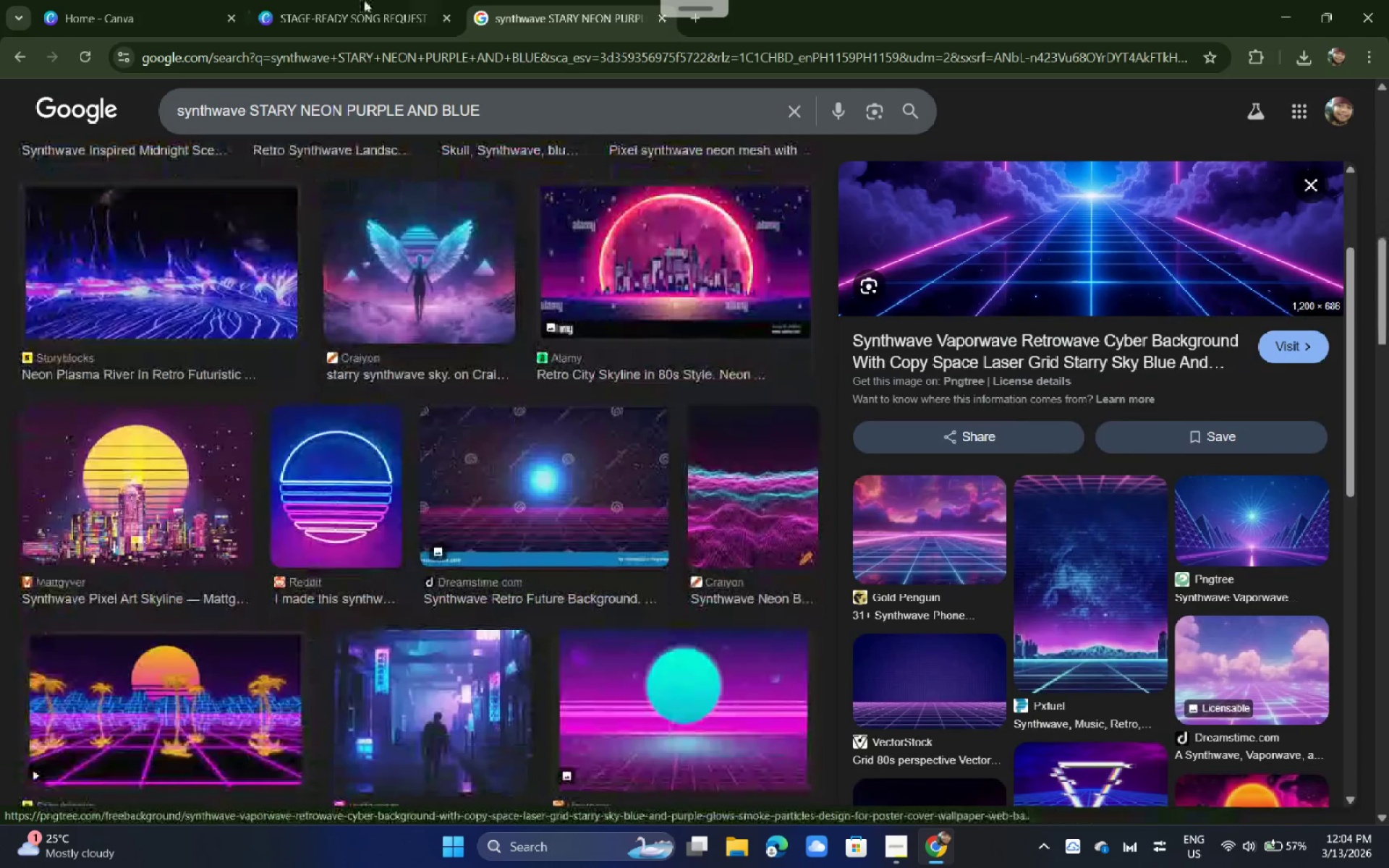 
left_click([374, 0])
 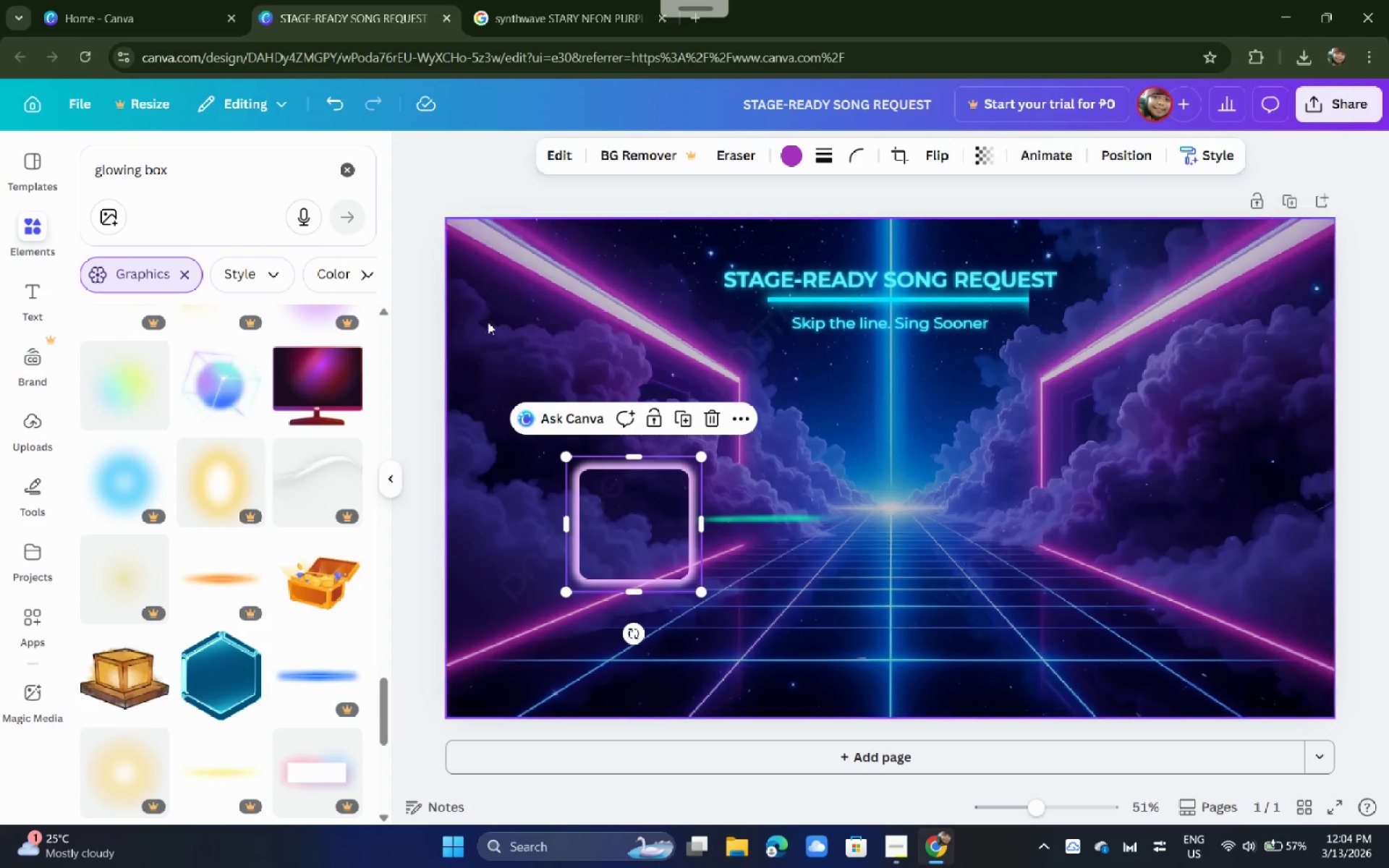 
left_click([623, 0])
 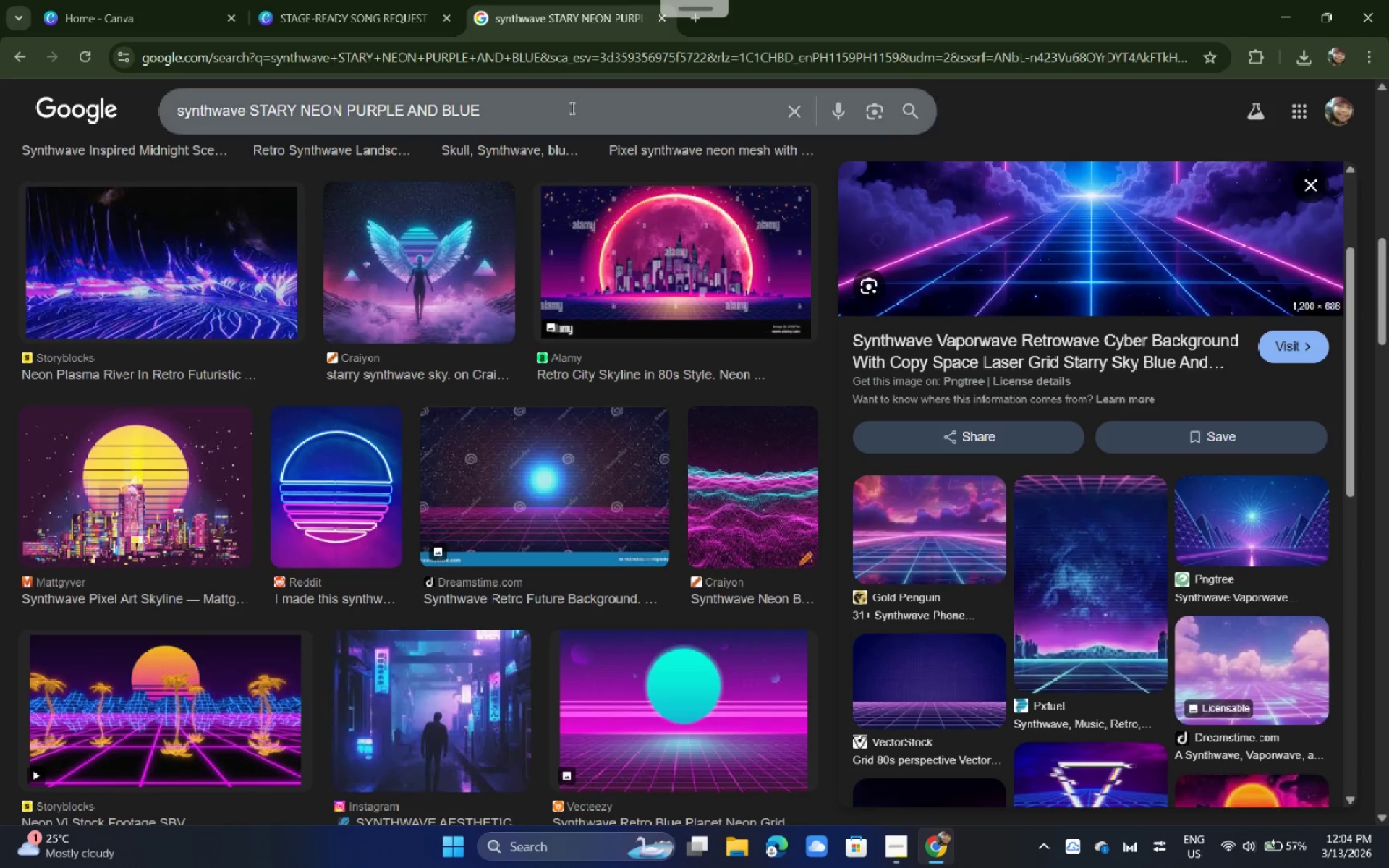 
left_click_drag(start_coordinate=[567, 108], to_coordinate=[204, 123])
 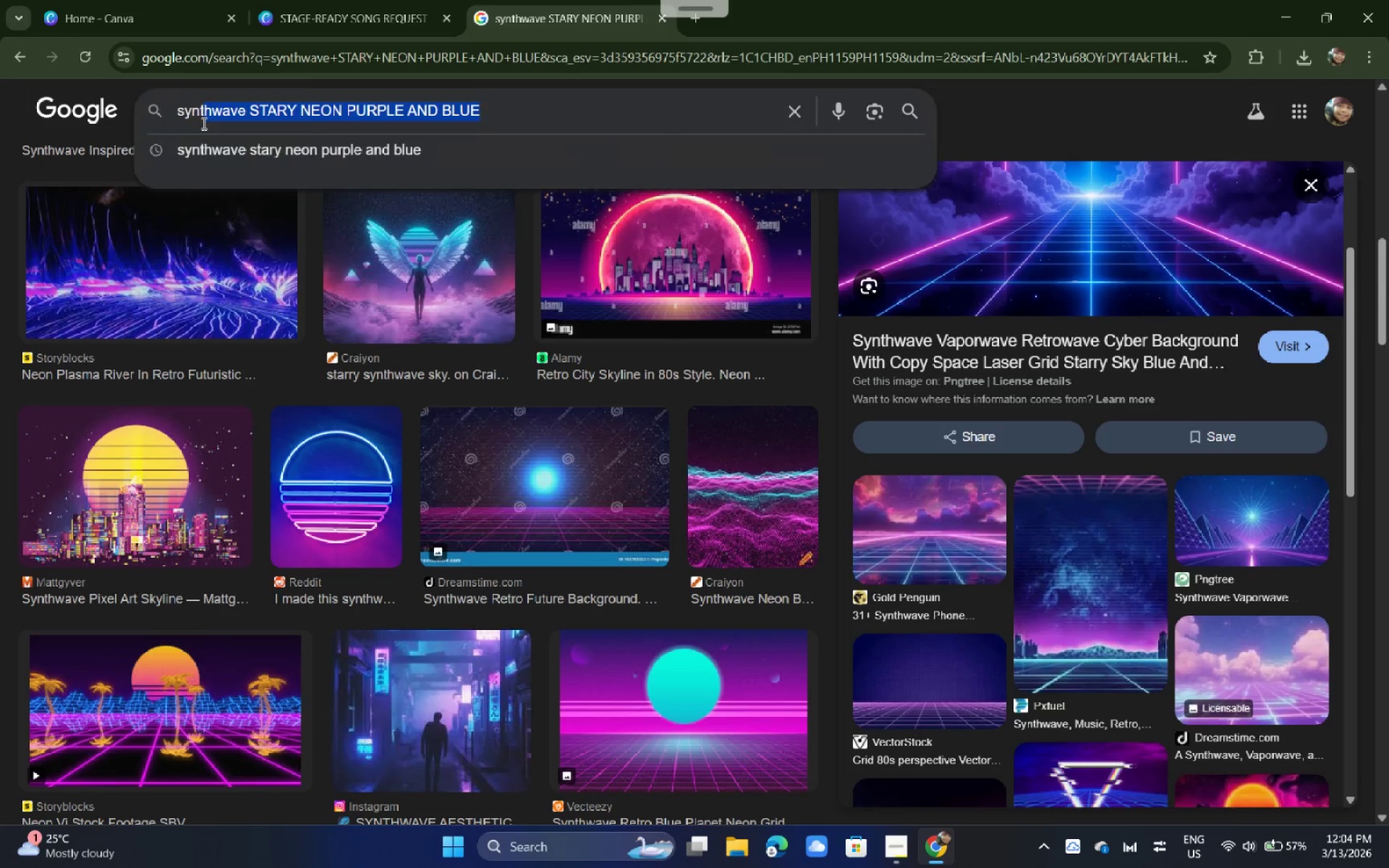 
key(Control+X)
 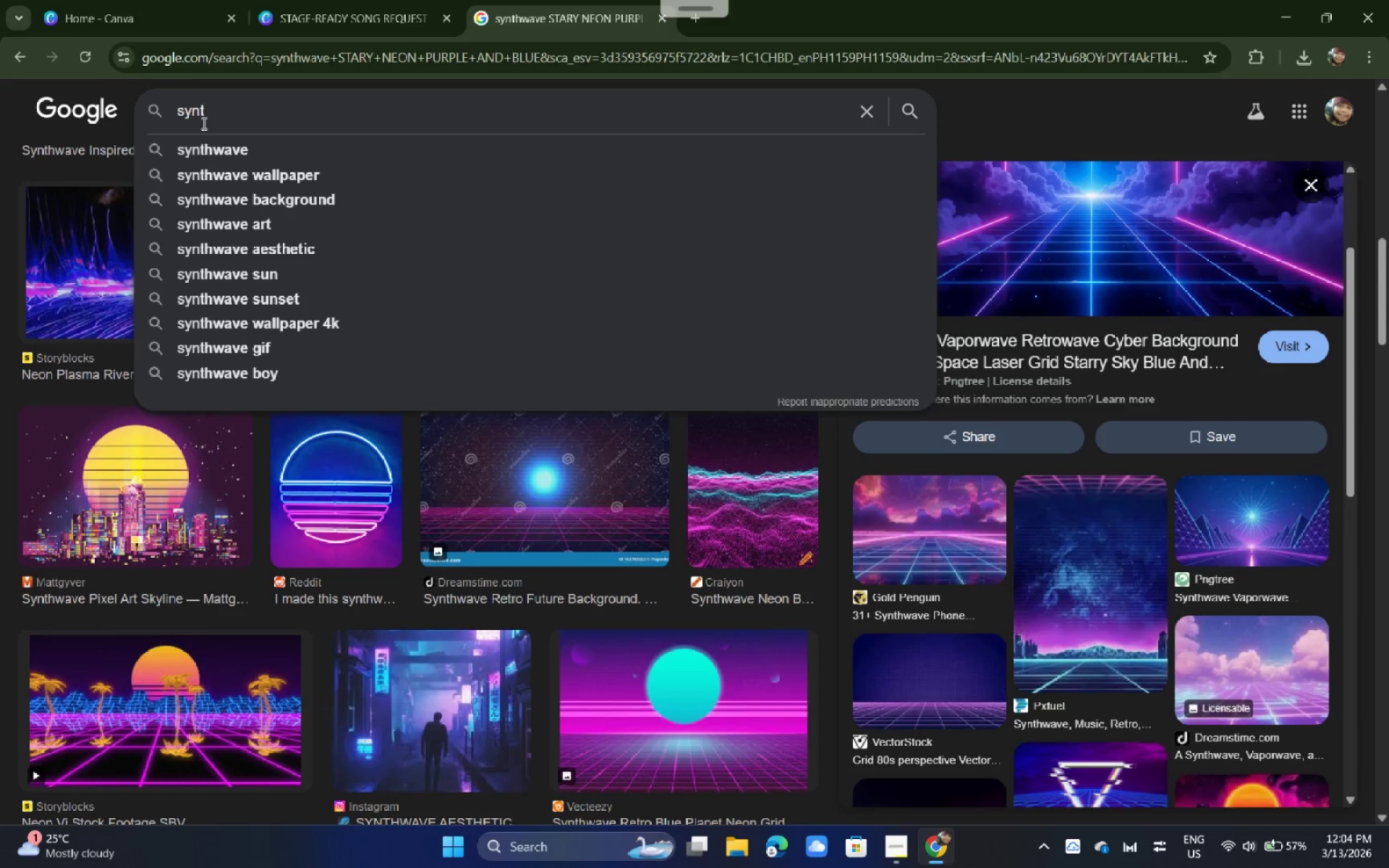 
key(Control+Z)
 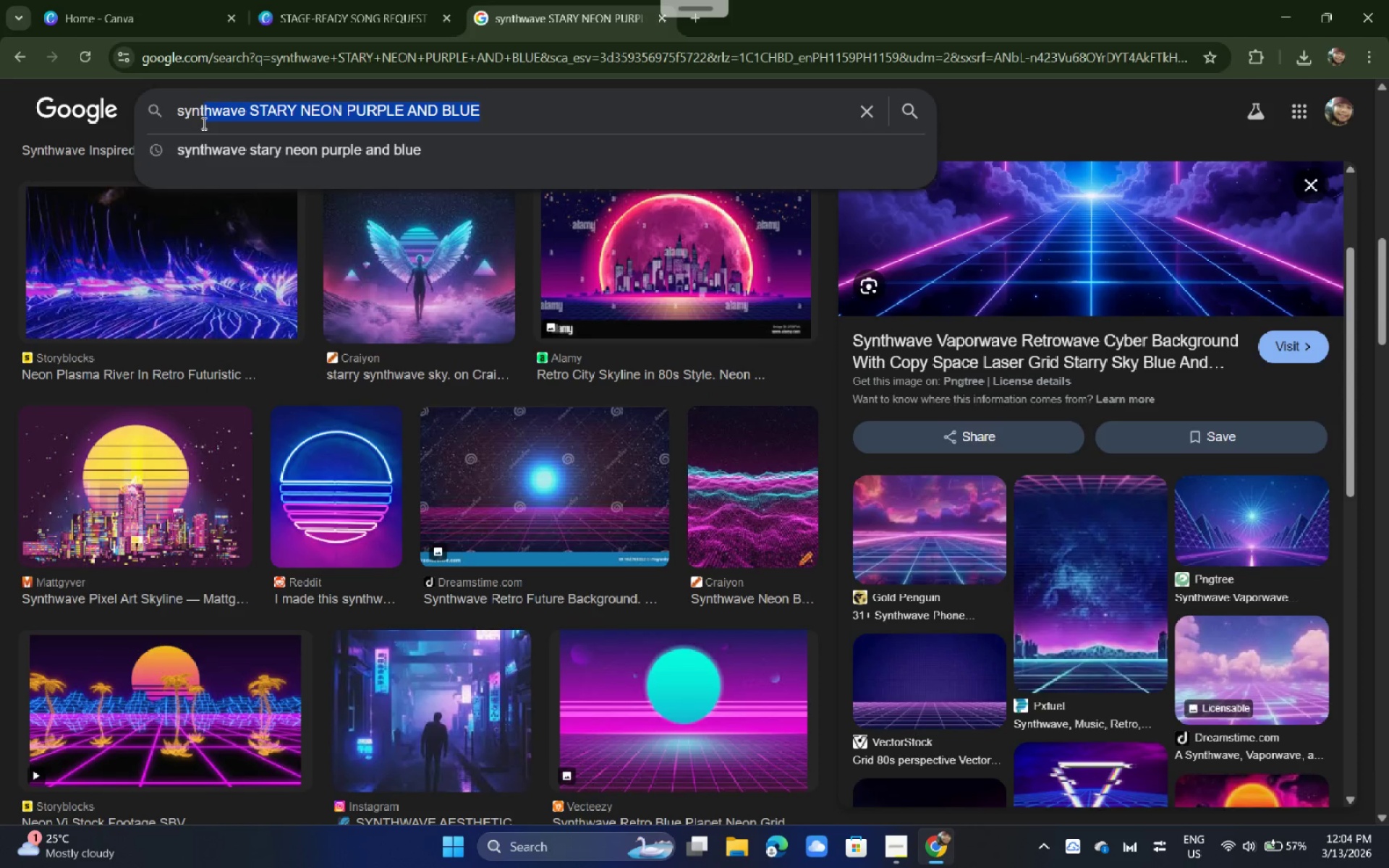 
hold_key(key=ControlLeft, duration=0.39)
 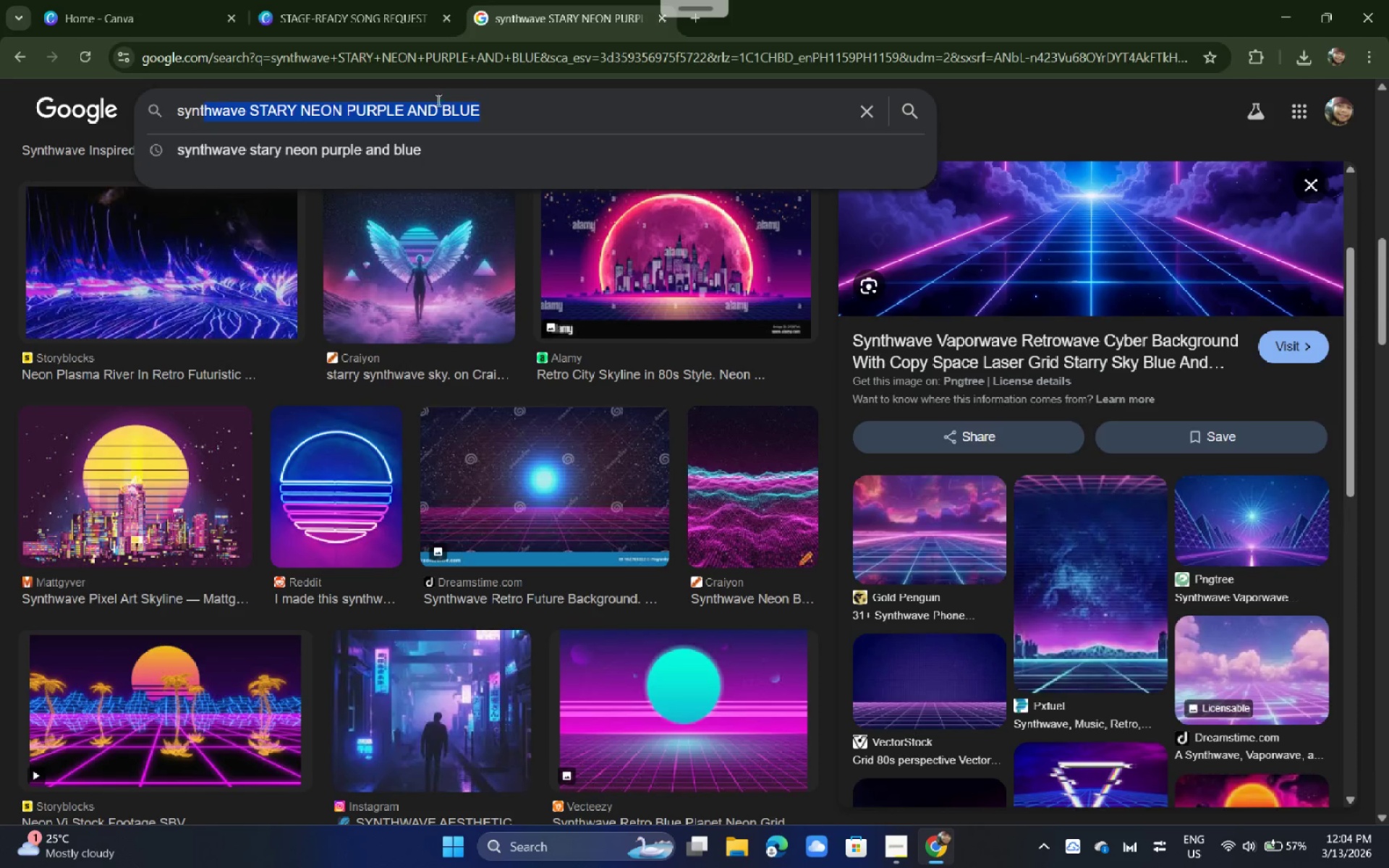 
left_click([437, 100])
 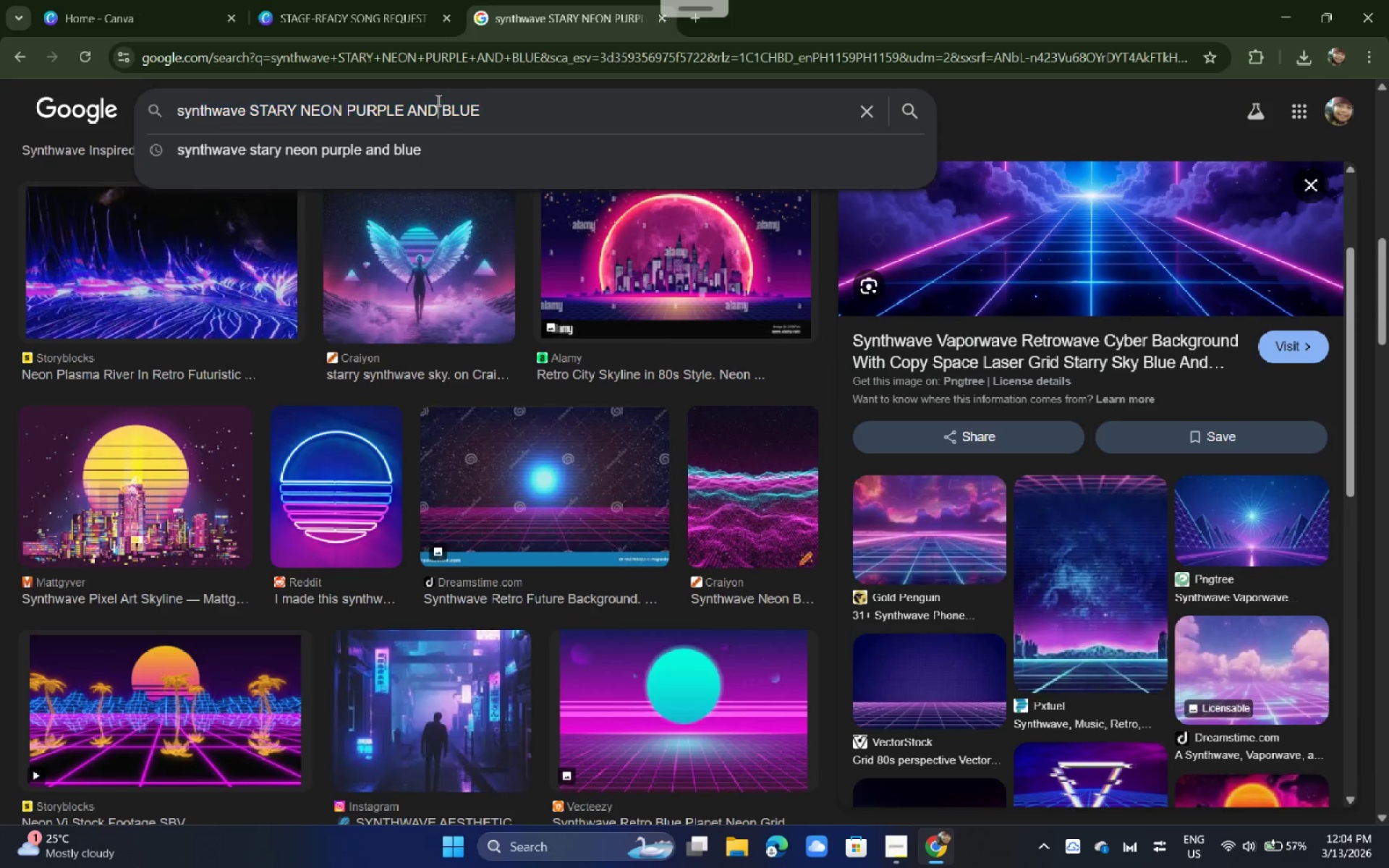 
key(Control+A)
 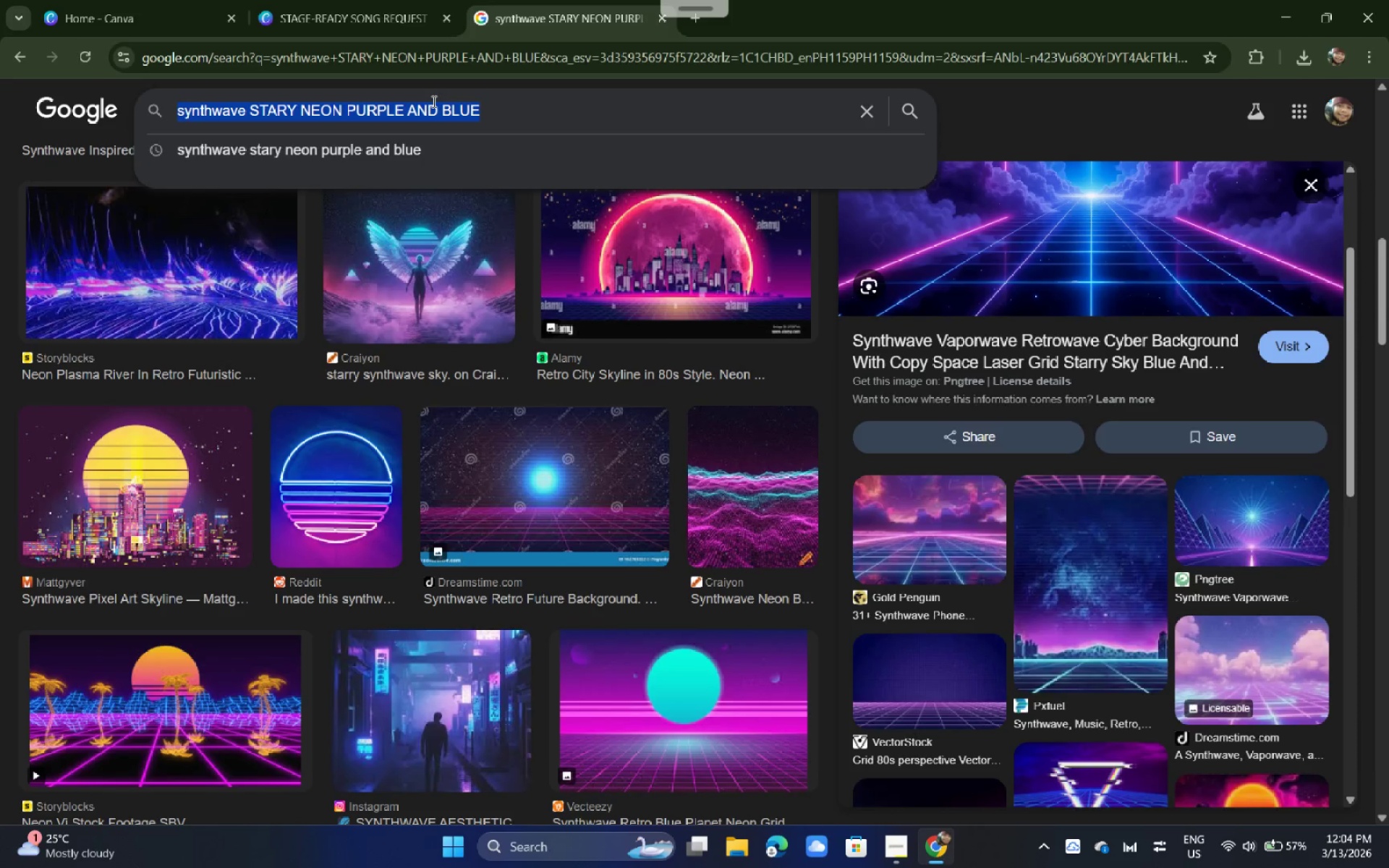 
key(Control+C)
 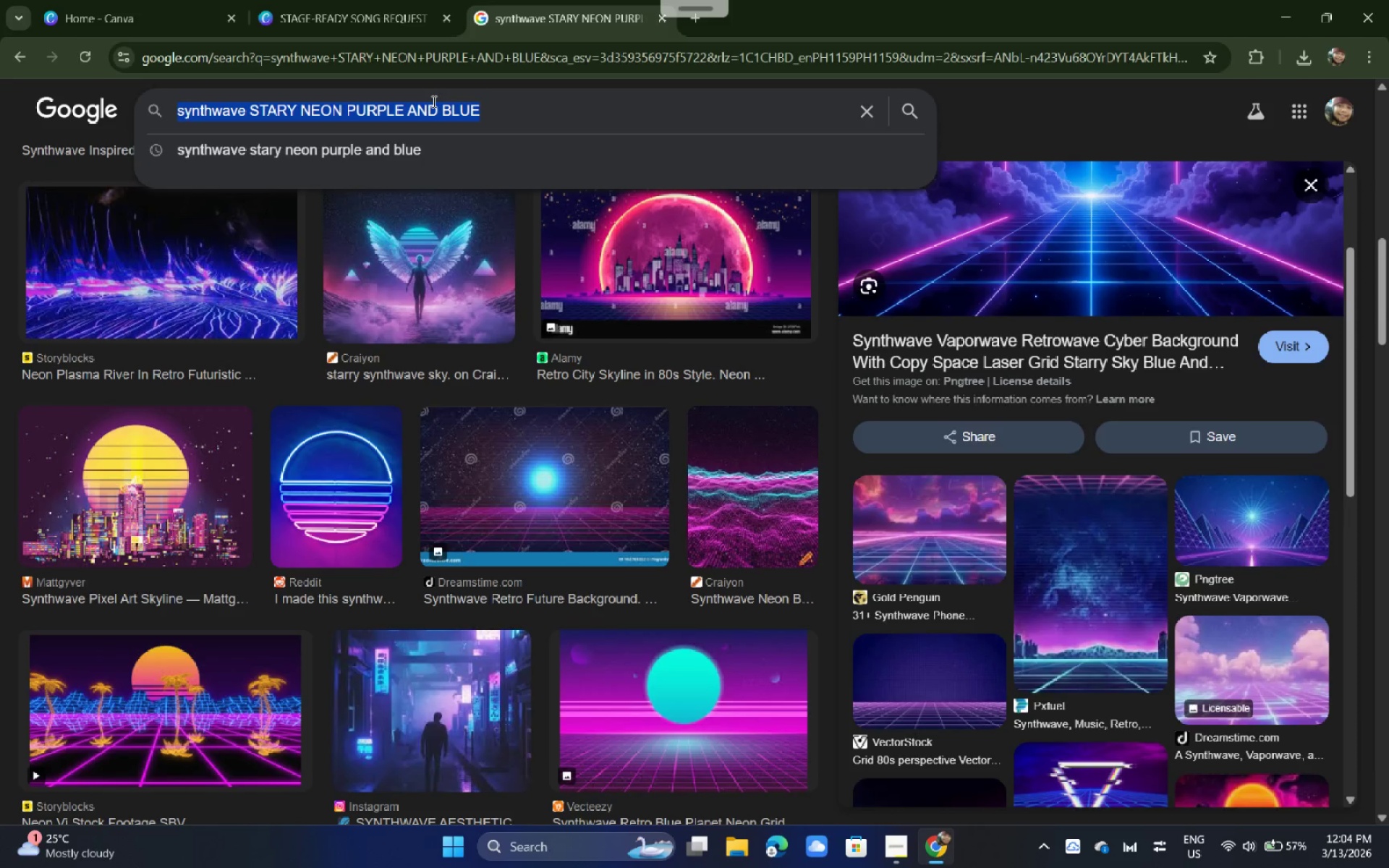 
key(Control+C)
 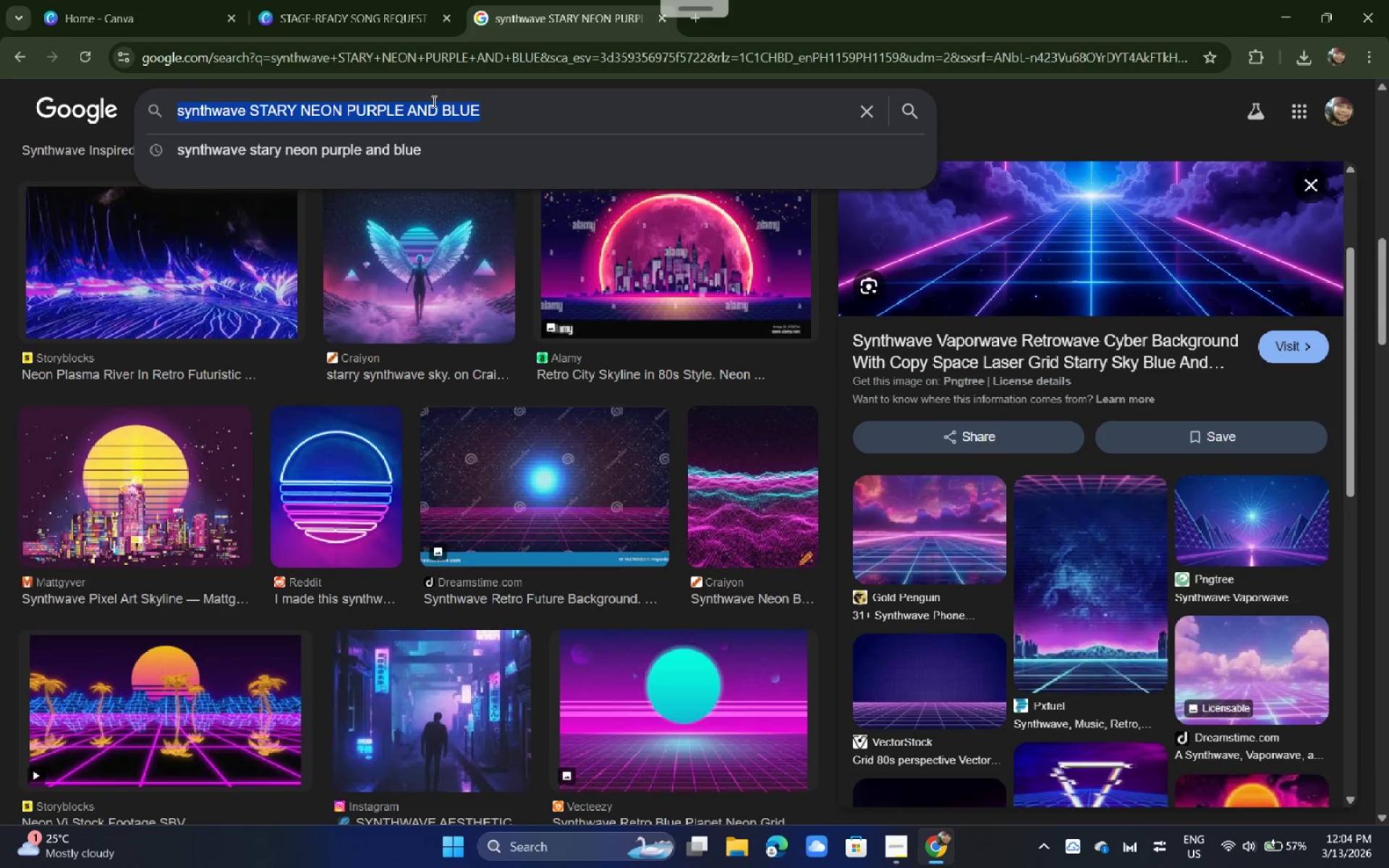 
key(Alt+AltLeft)
 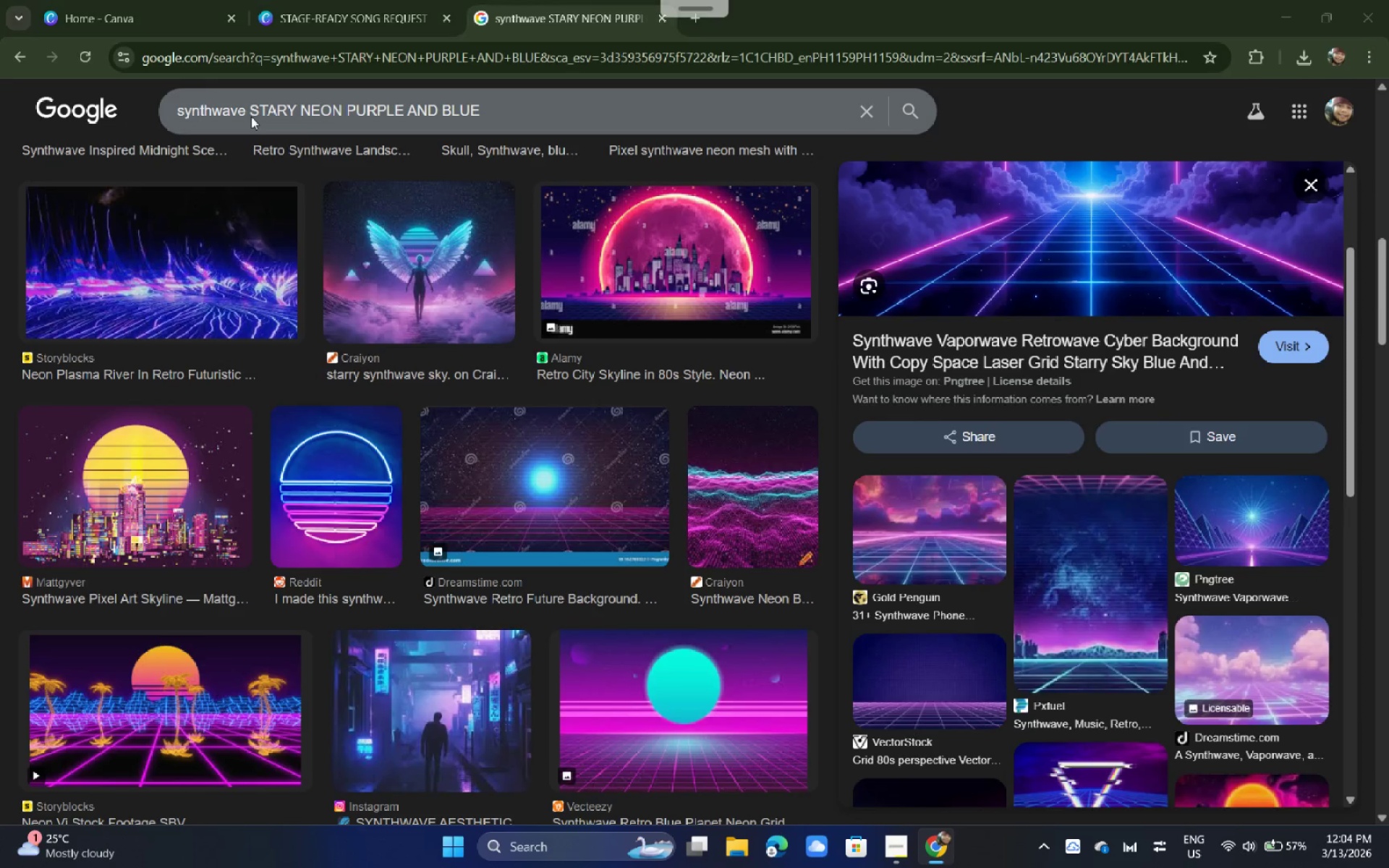 
key(Tab)
 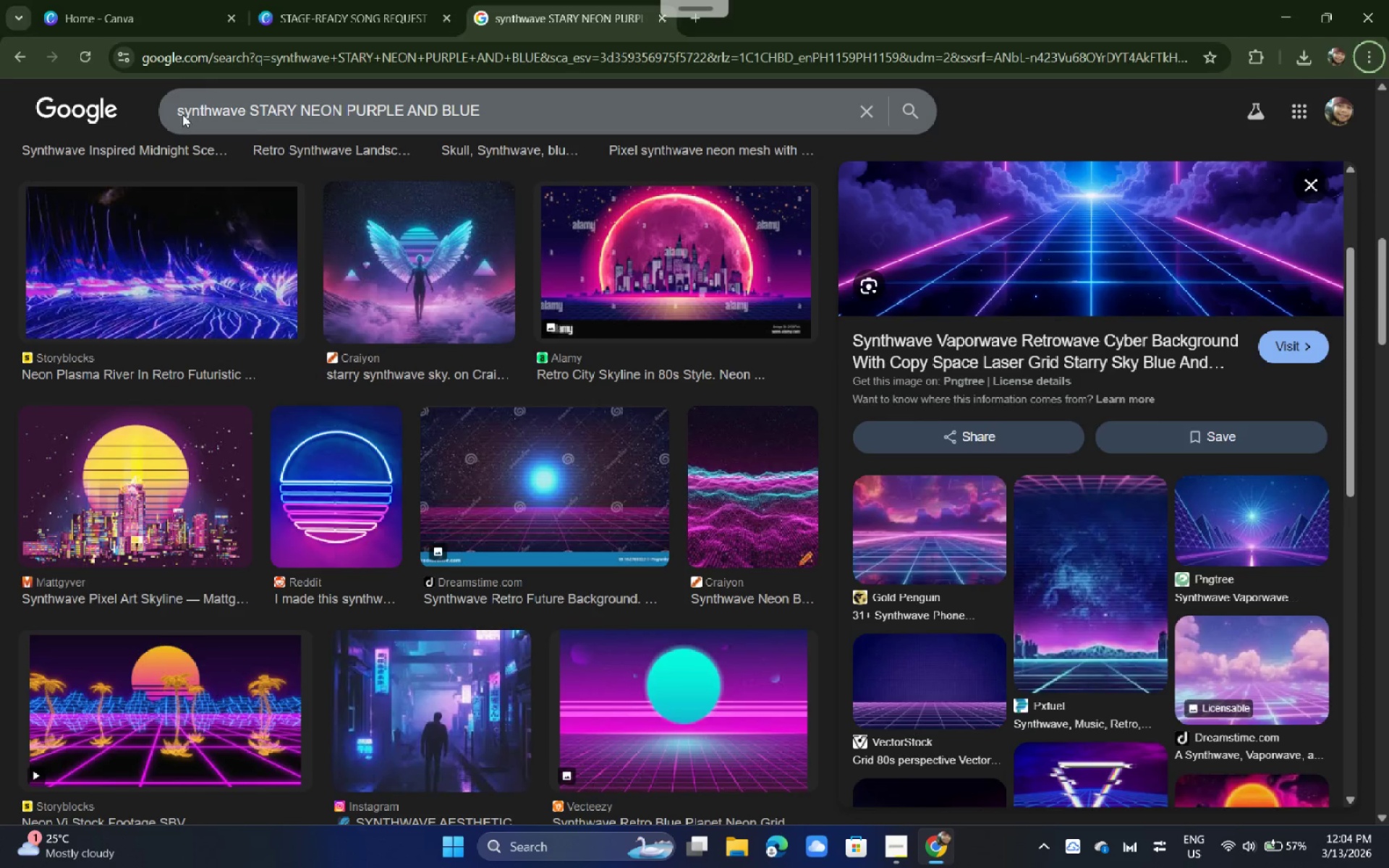 
key(Alt+AltLeft)
 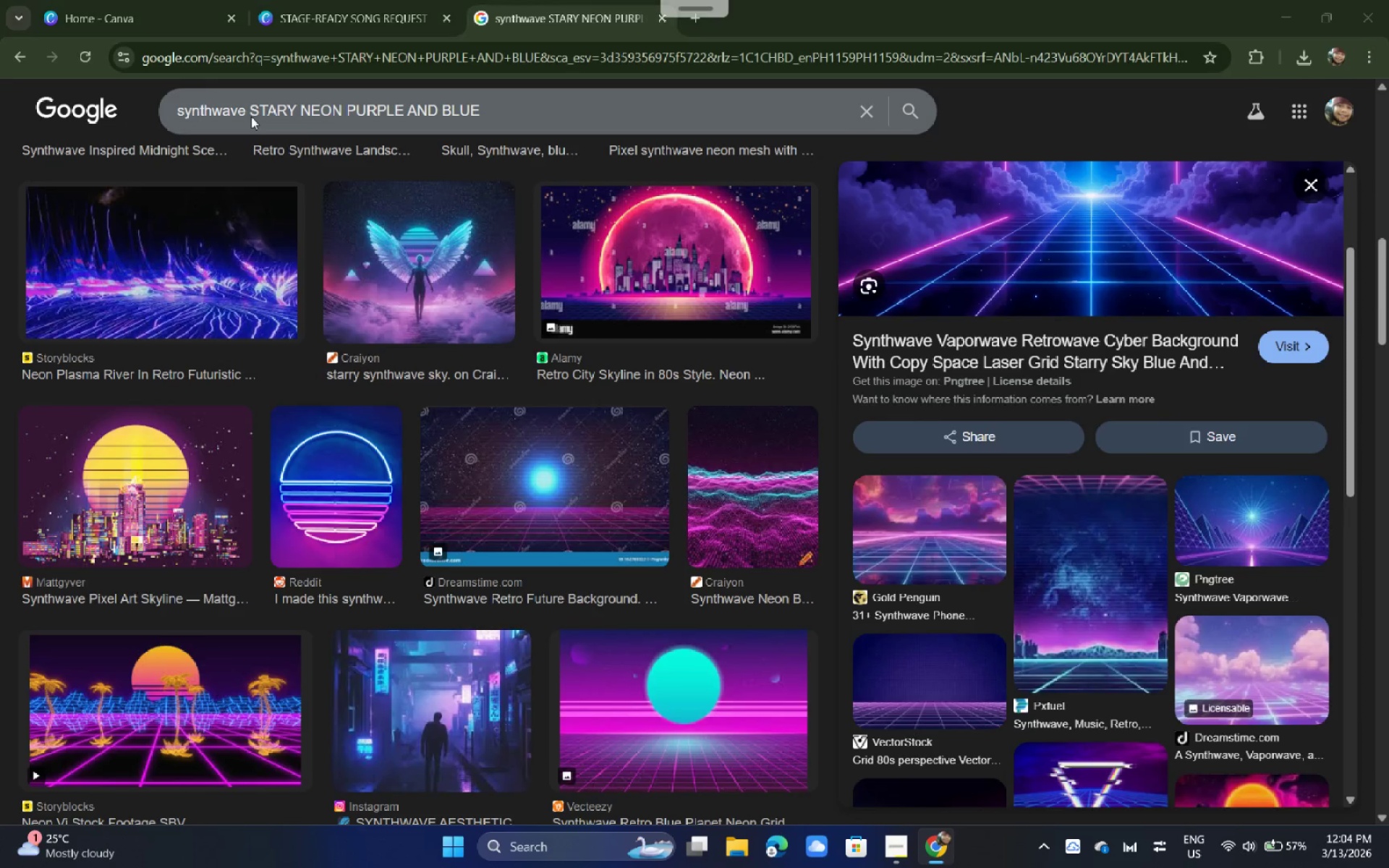 
key(Alt+Tab)
 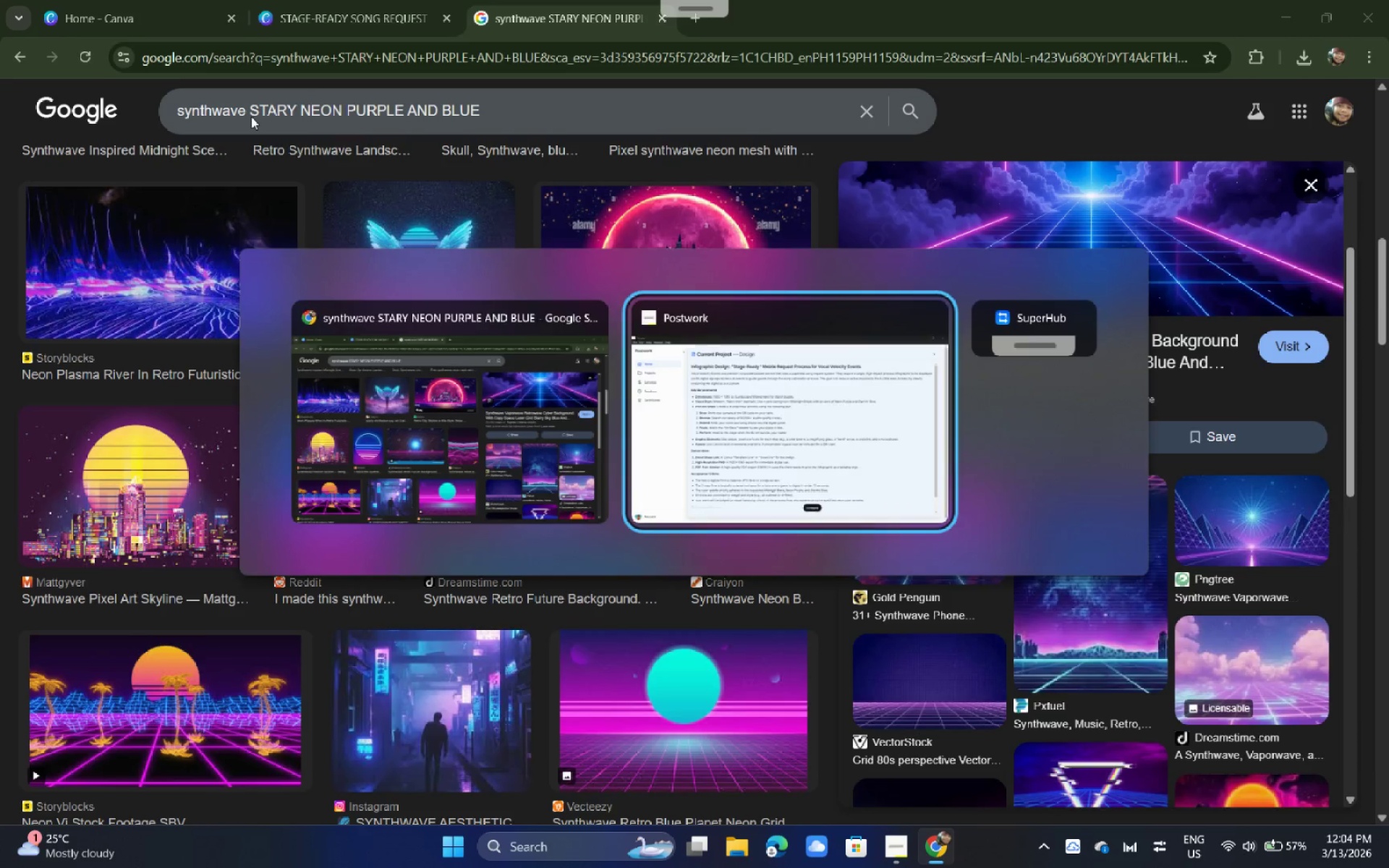 
key(Alt+Tab)
 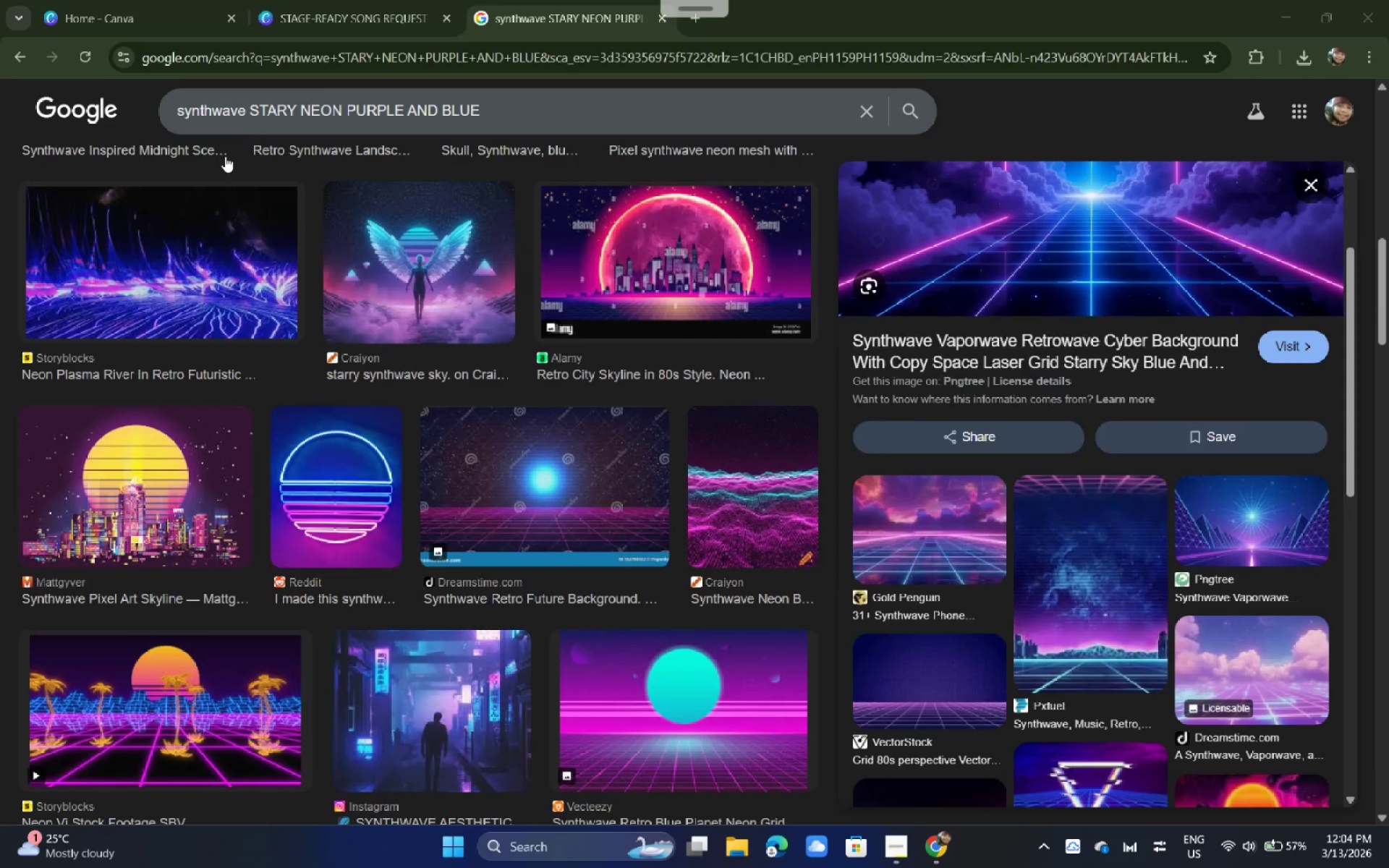 
key(Alt+Tab)
 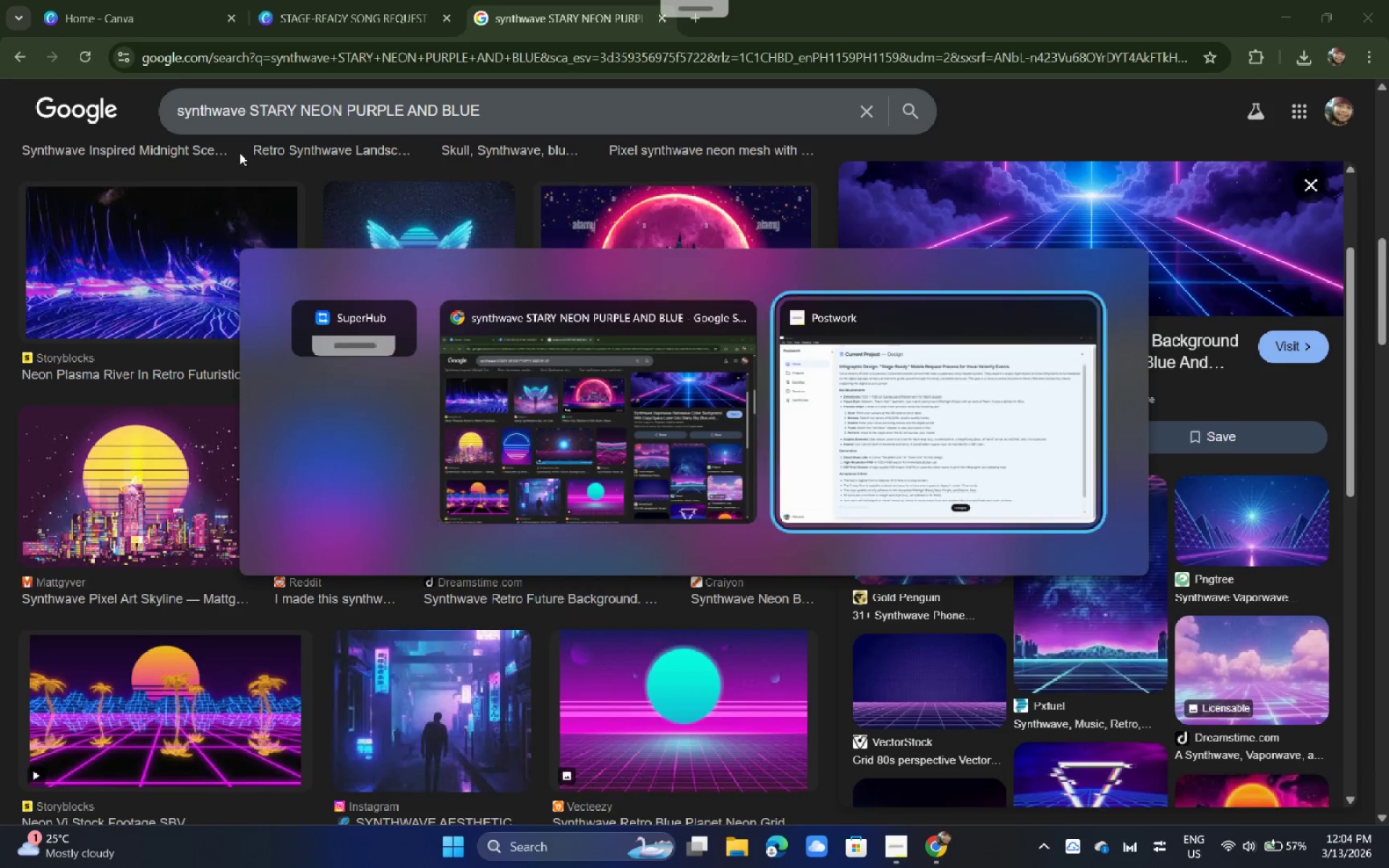 
key(Alt+Tab)